 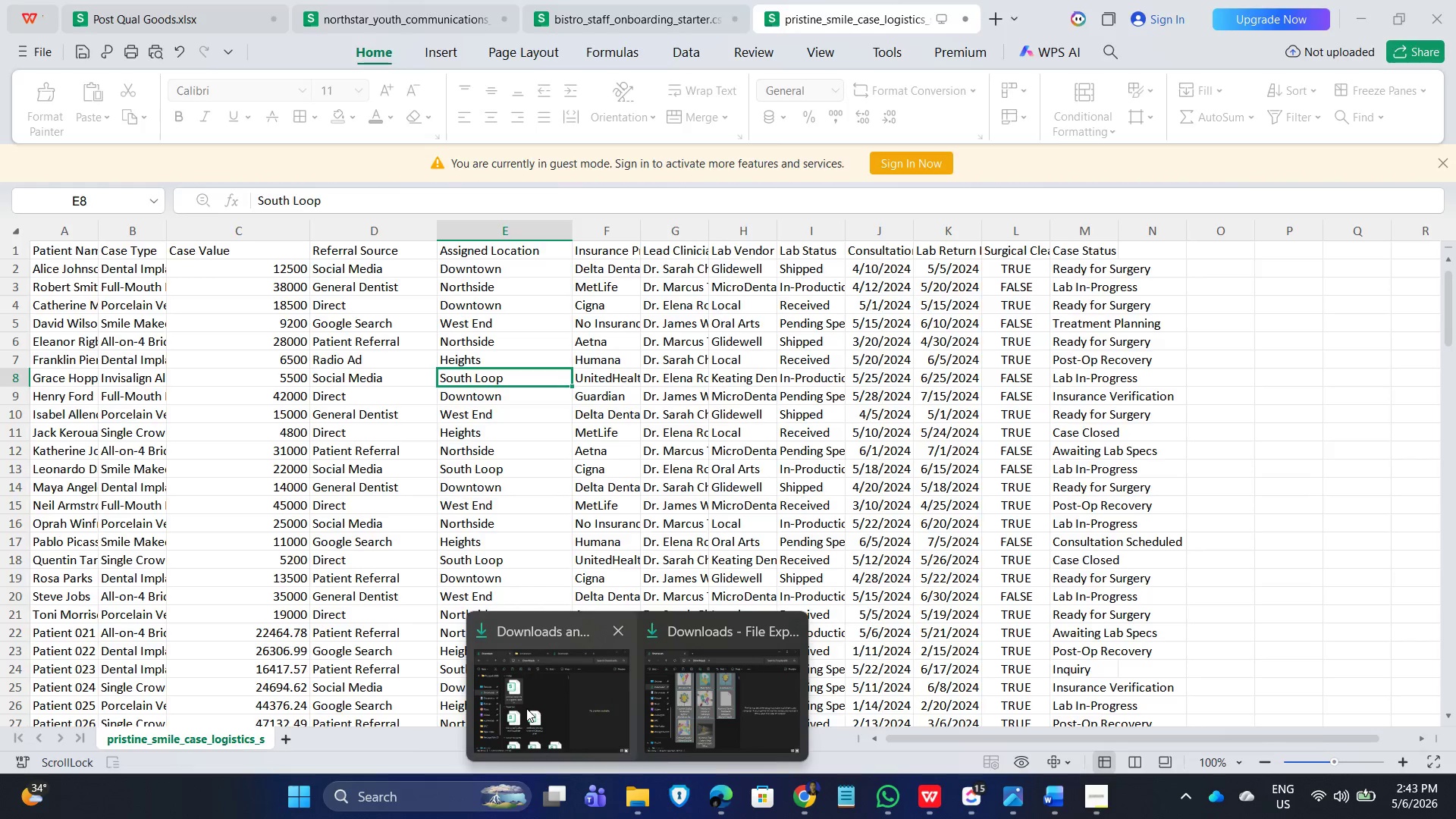 
left_click([526, 708])
 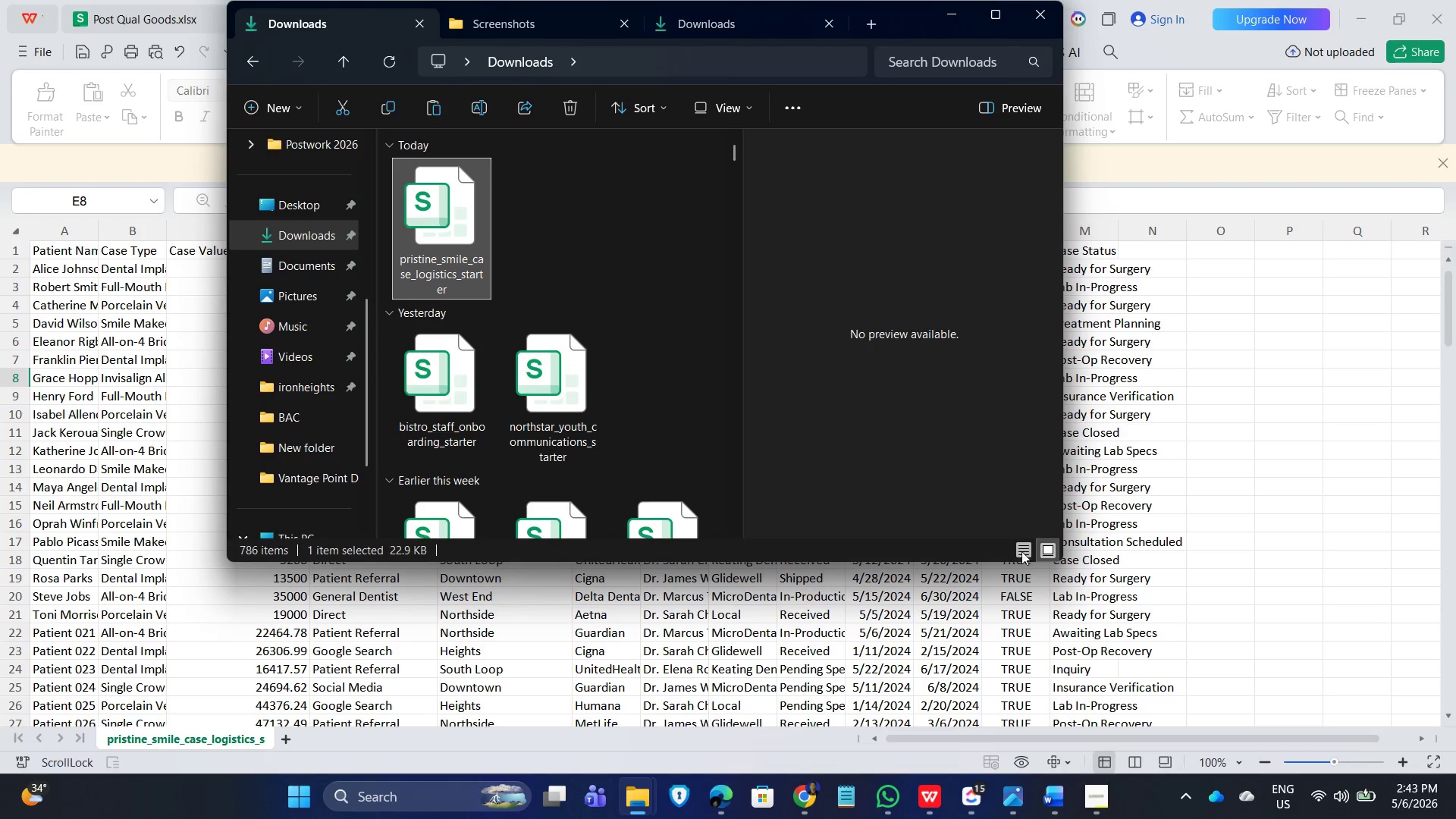 
left_click([1067, 544])
 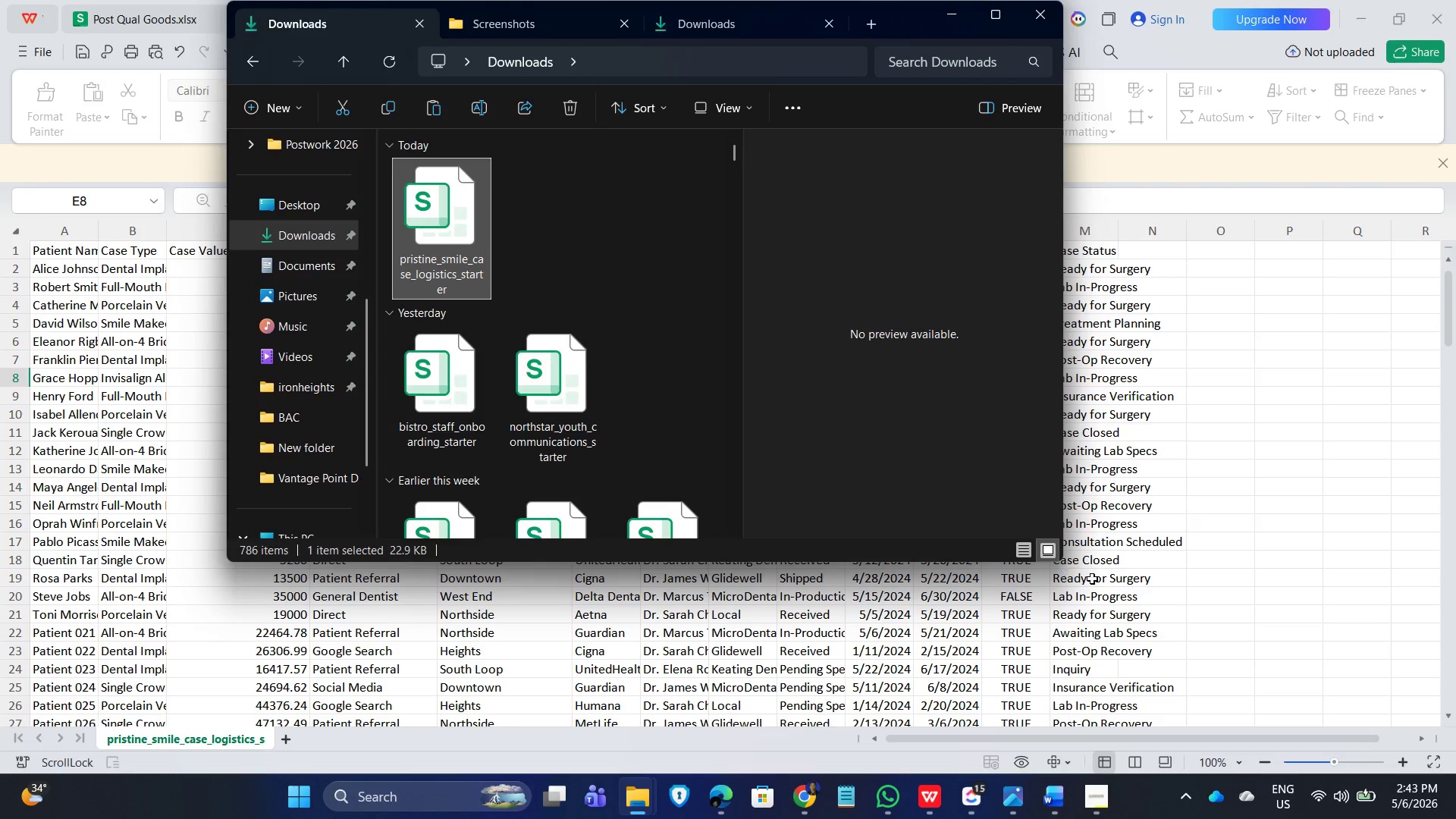 
left_click([1092, 578])
 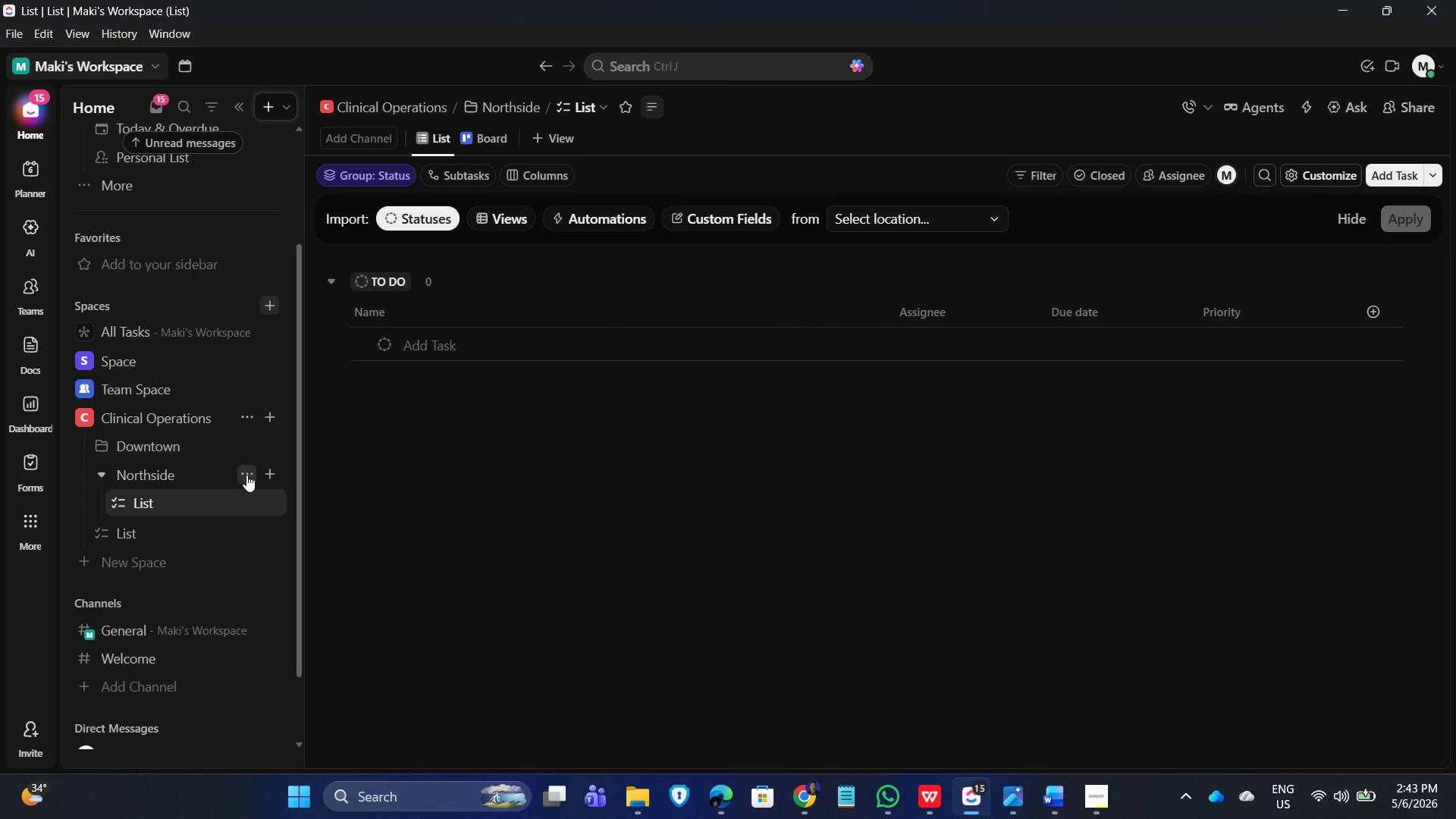 
left_click([273, 415])
 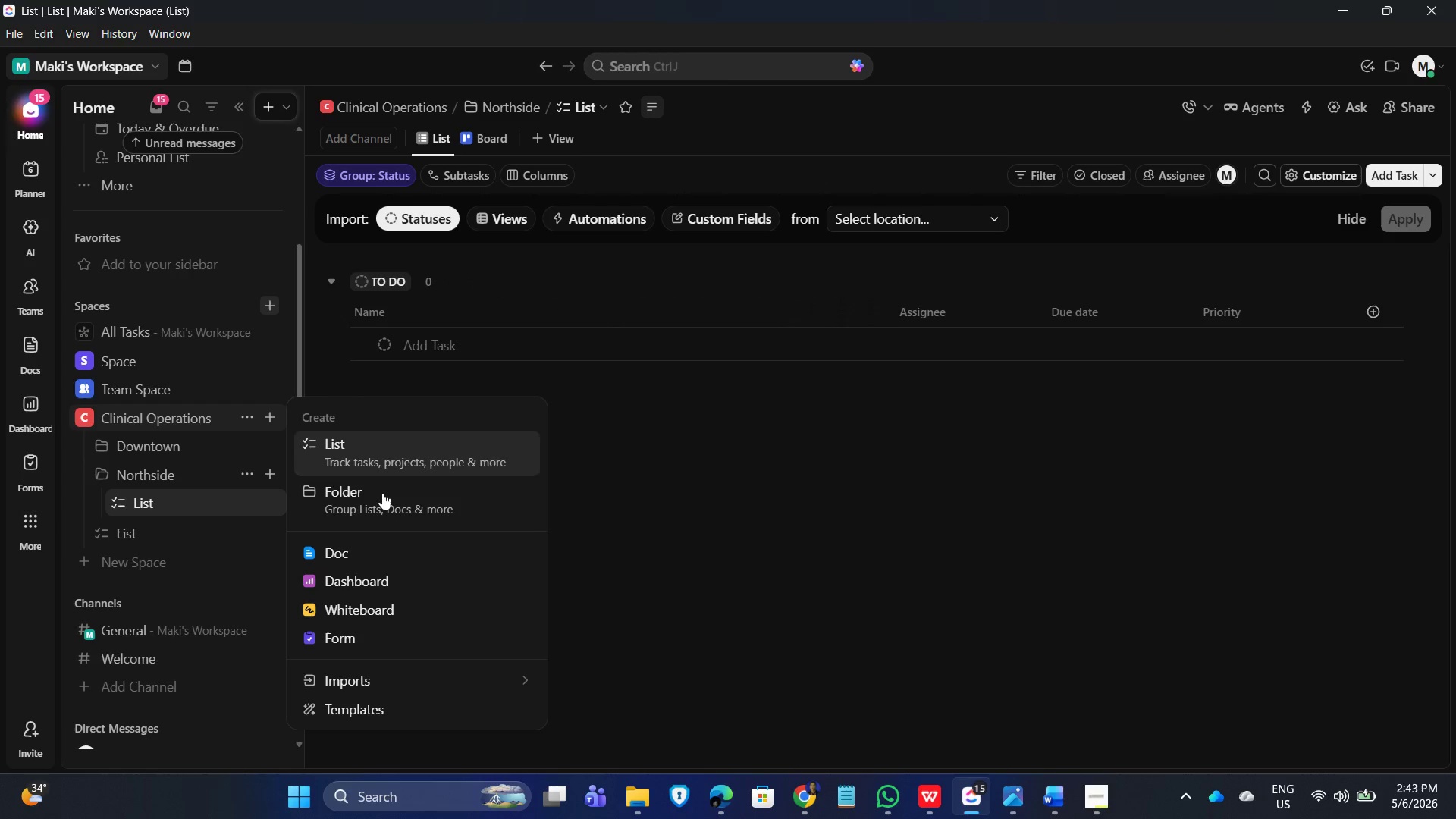 
left_click([381, 500])
 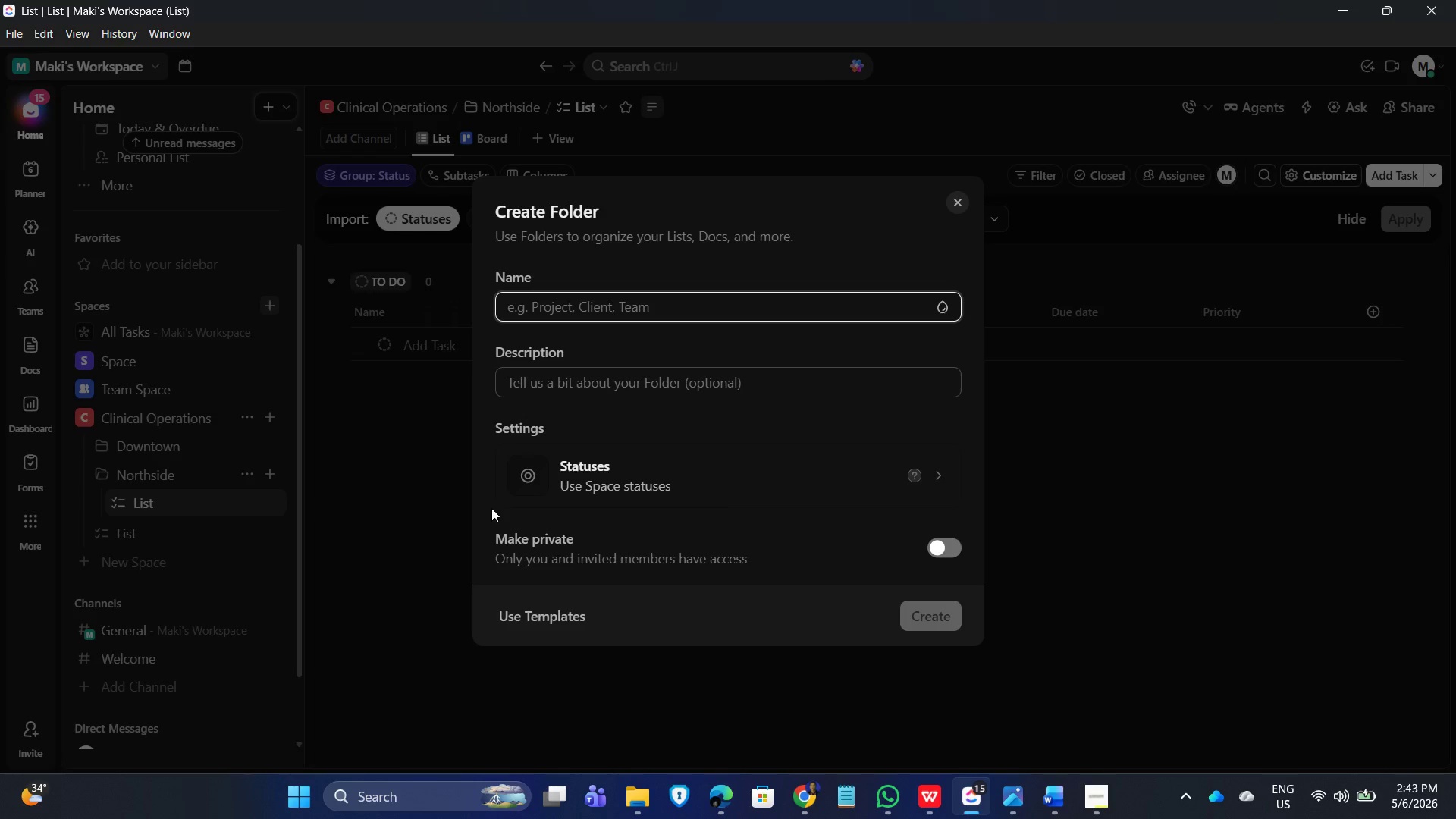 
type(West Loop)
 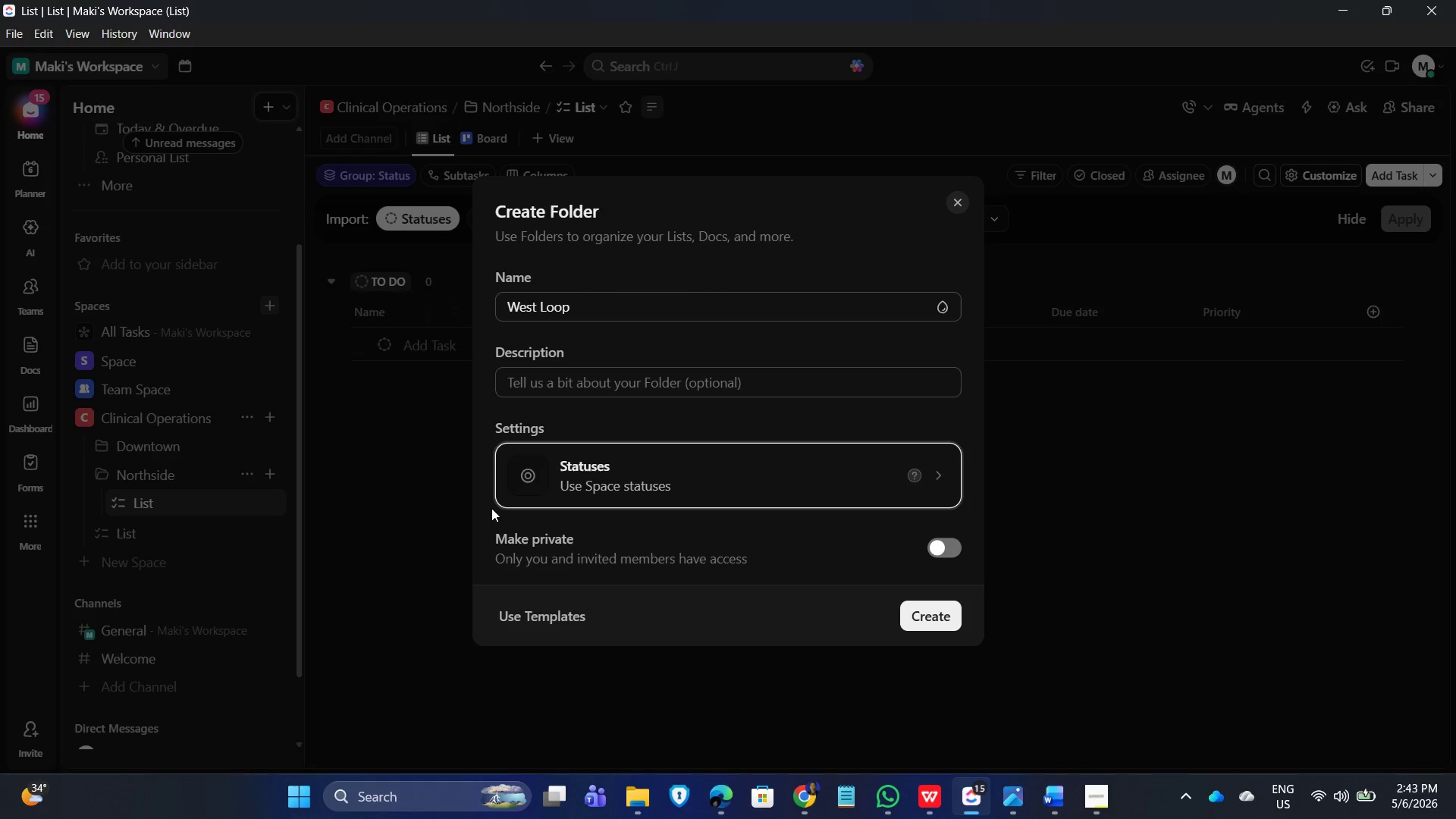 
key(Enter)
 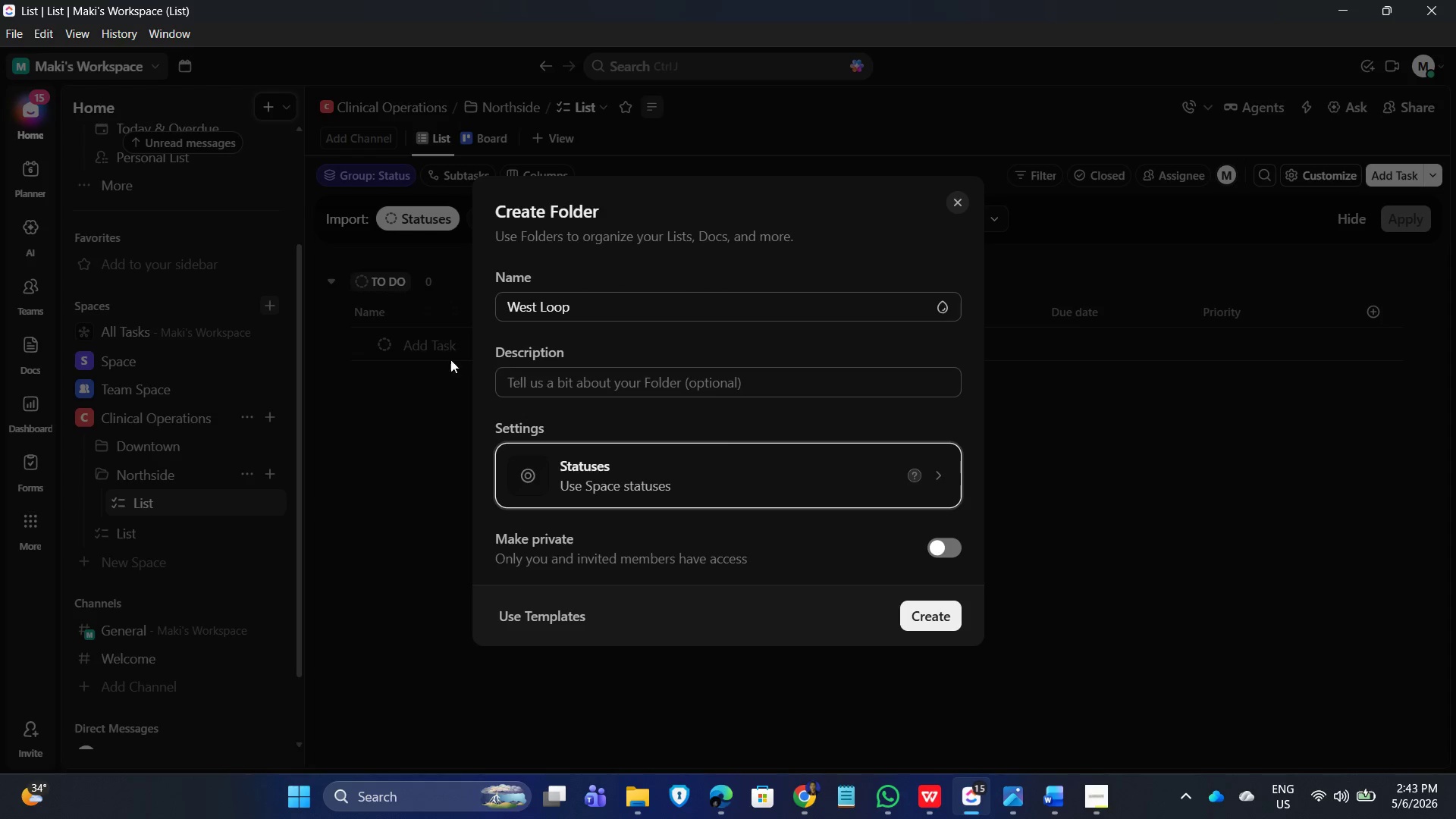 
left_click_drag(start_coordinate=[613, 321], to_coordinate=[613, 317])
 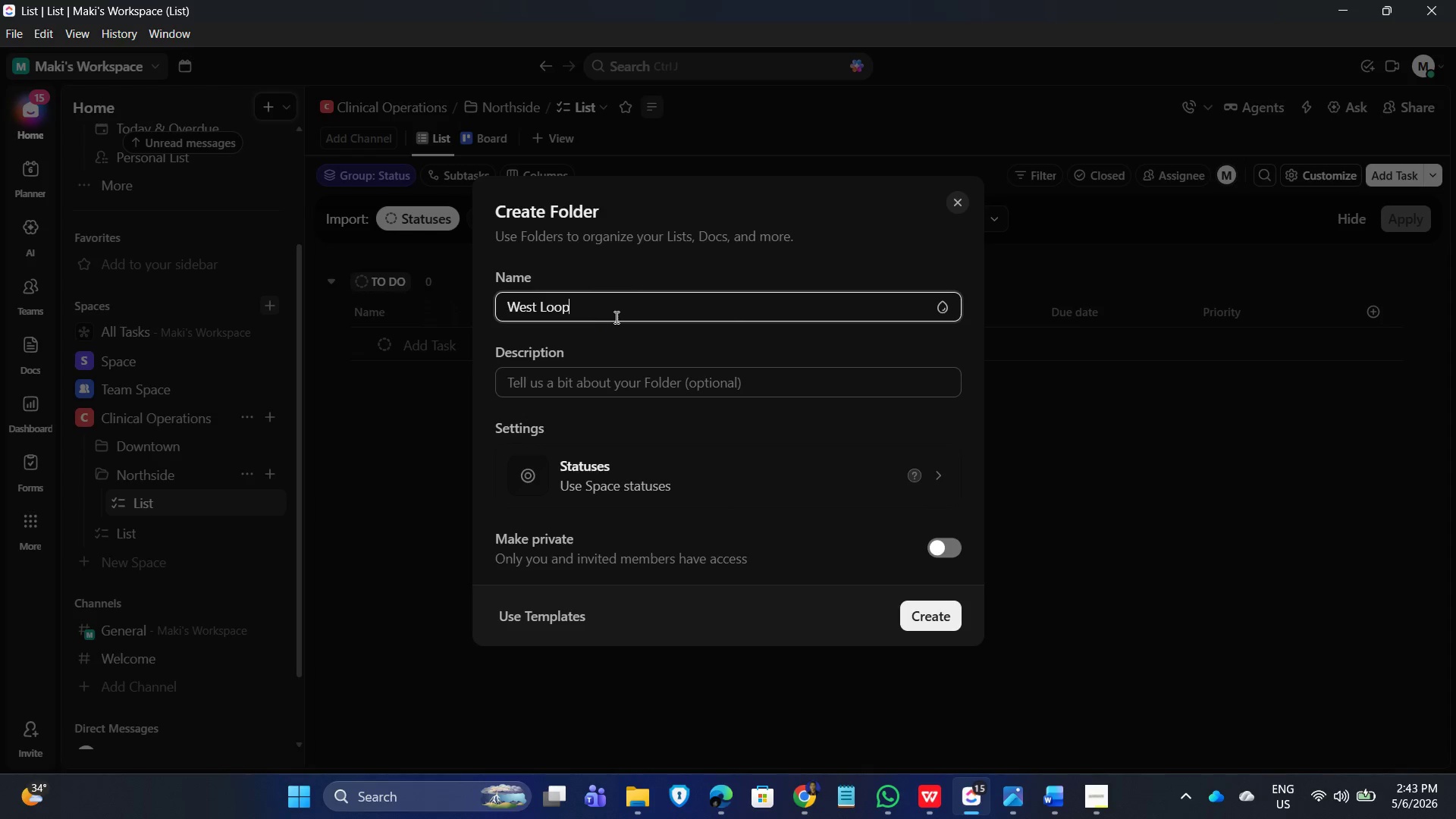 
key(Alt+AltLeft)
 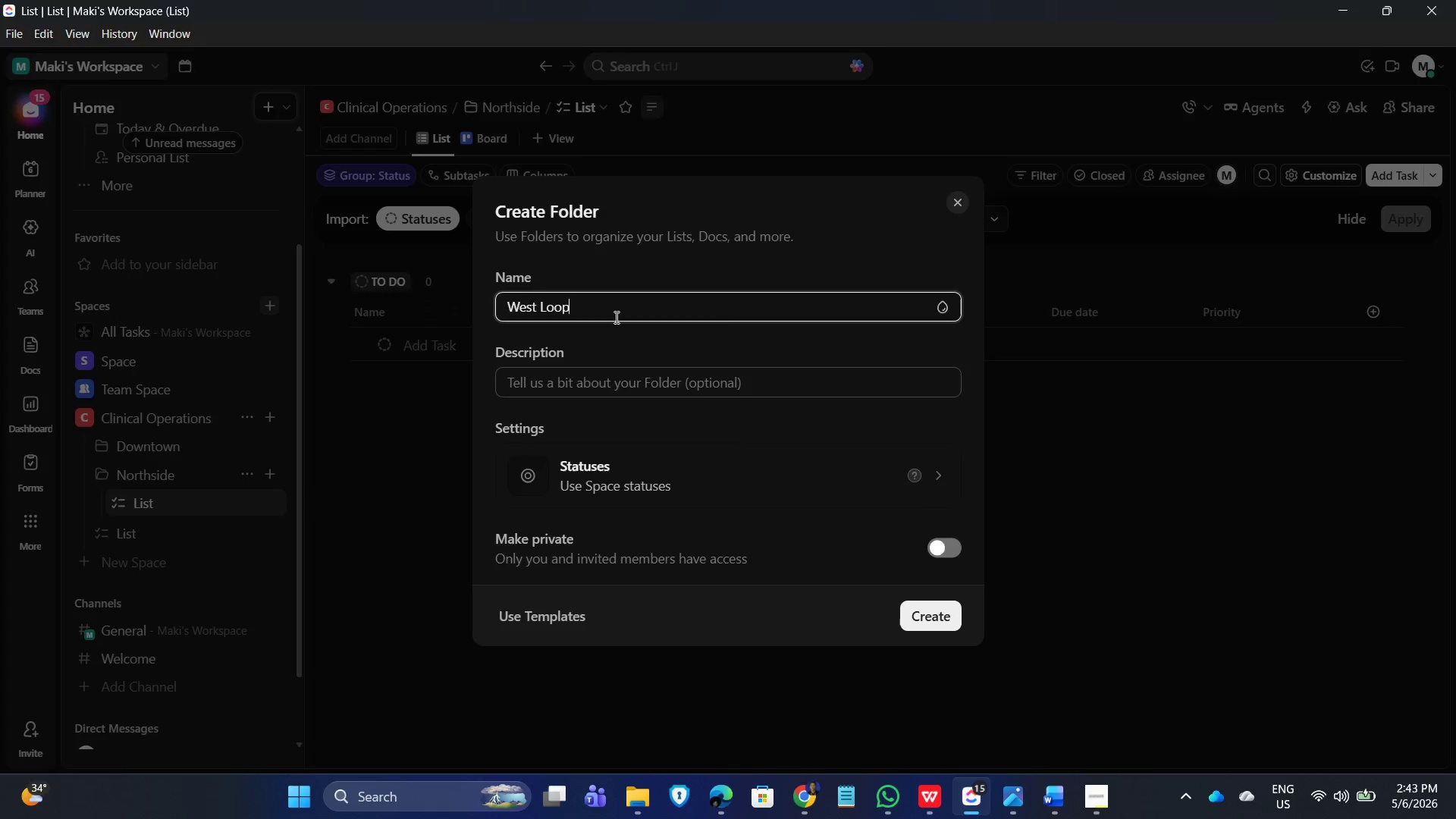 
key(Alt+Tab)
 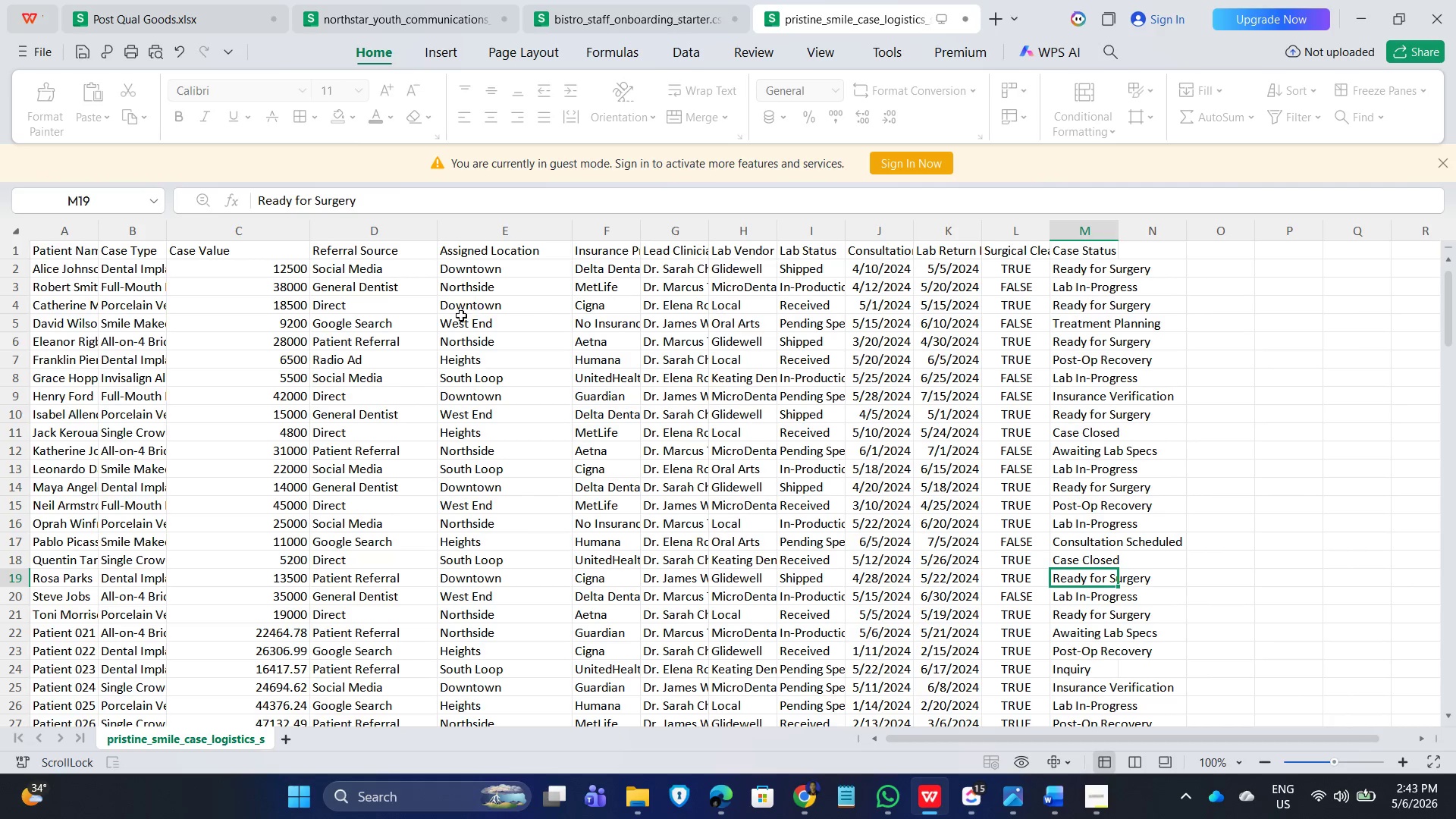 
left_click([468, 317])
 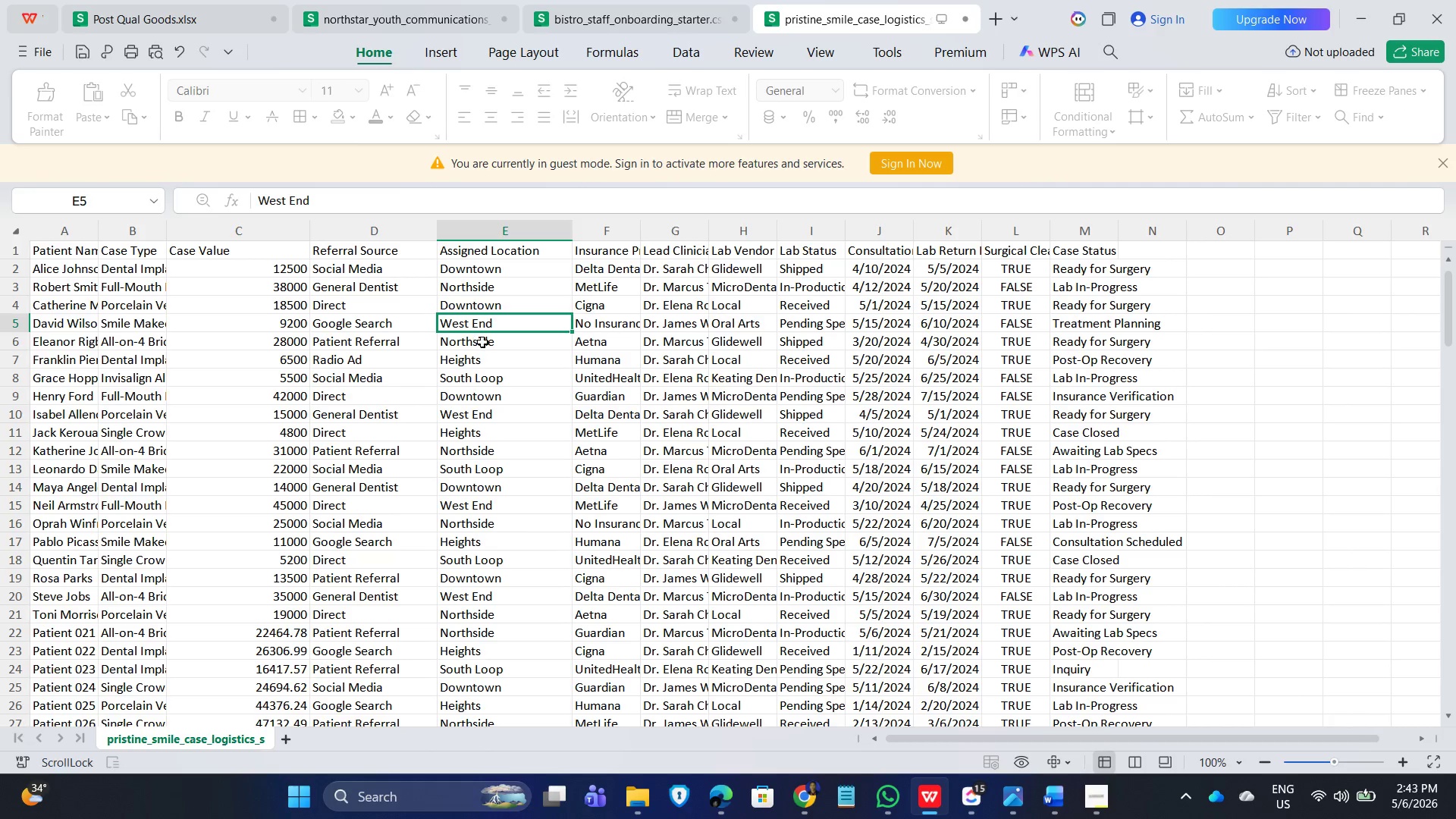 
key(Alt+AltLeft)
 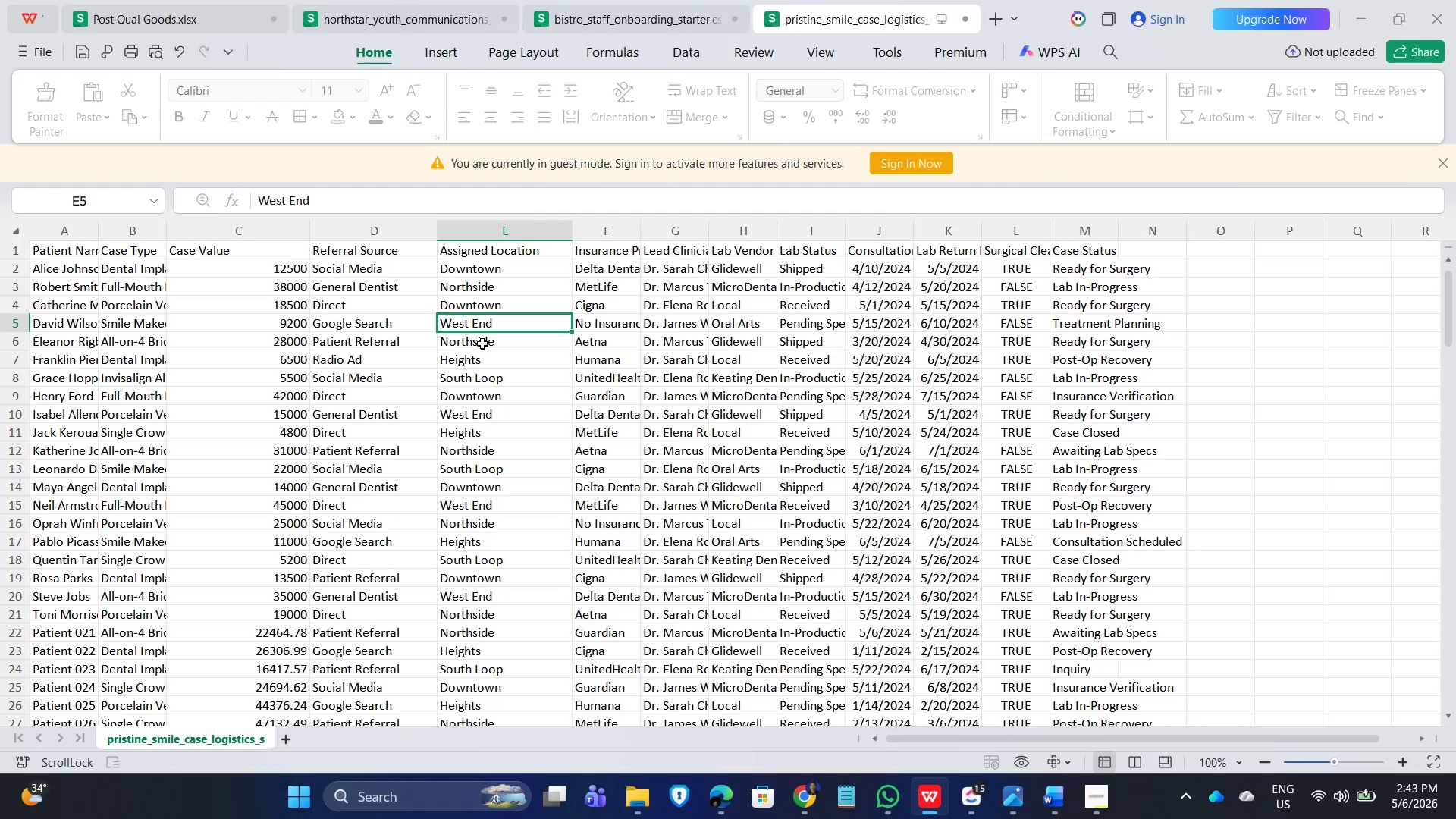 
key(Tab)
key(Backspace)
key(Backspace)
key(Backspace)
key(Backspace)
type(Endd)
key(Backspace)
 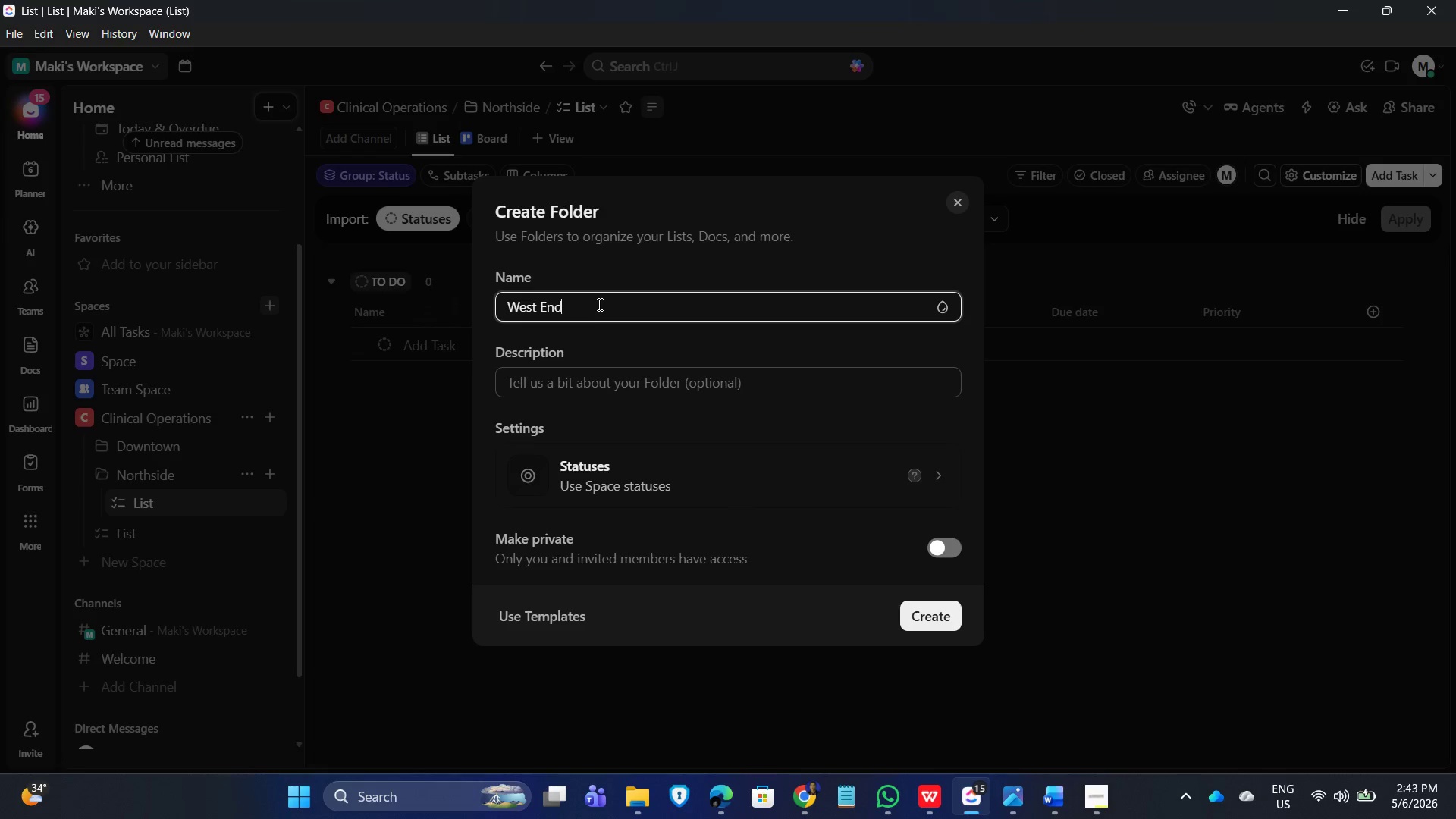 
left_click([932, 615])
 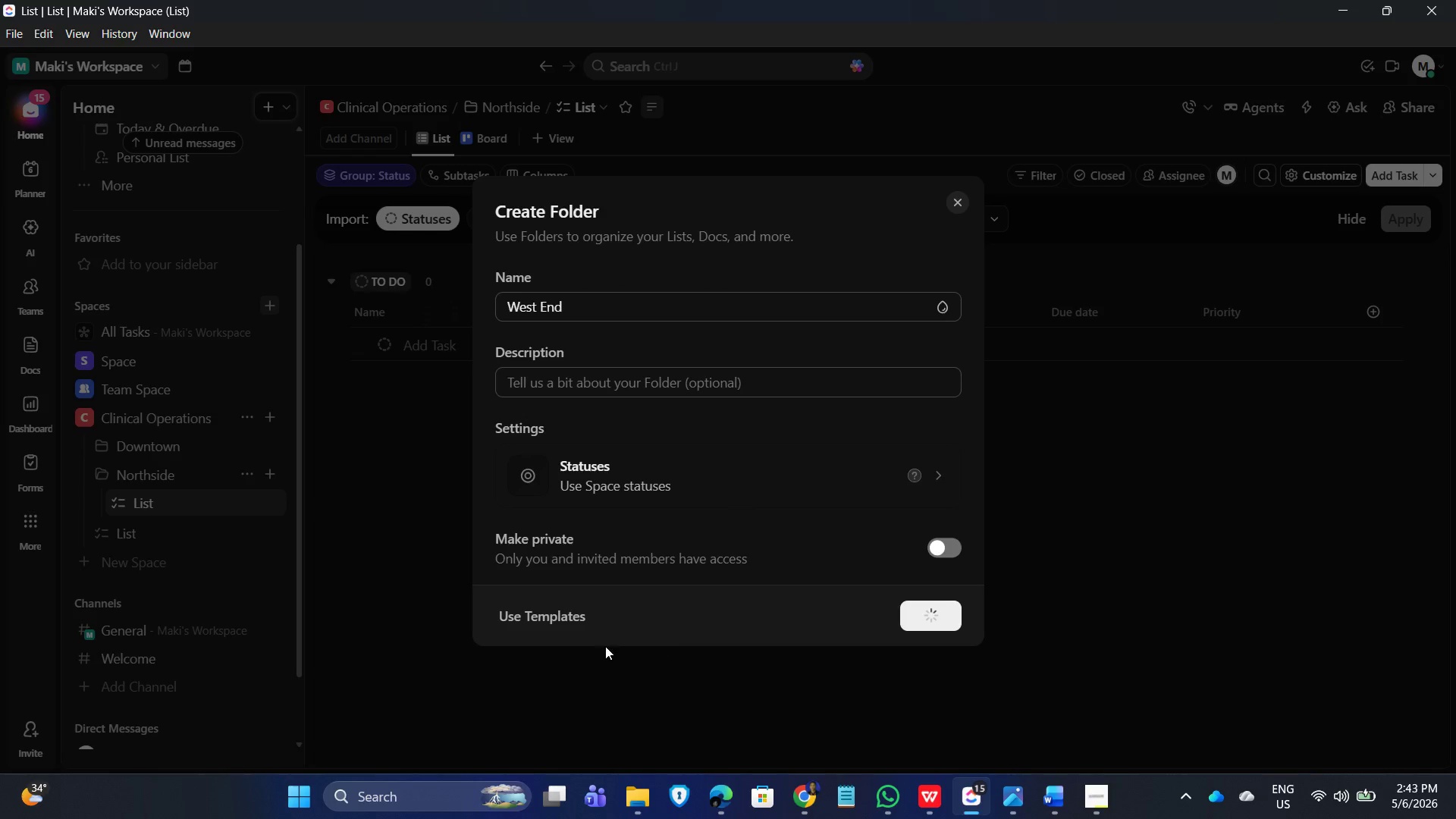 
key(Alt+AltLeft)
 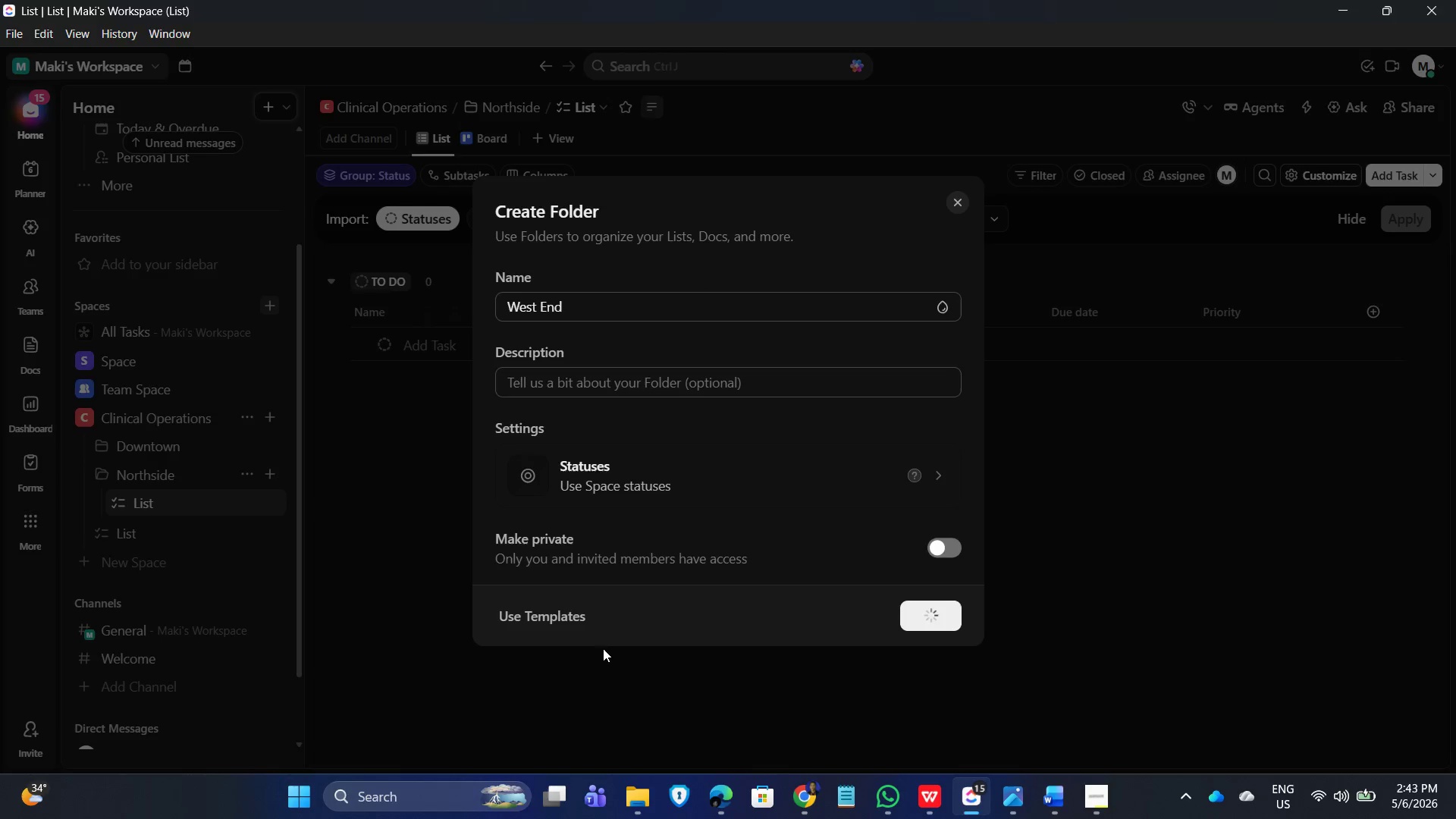 
key(Alt+Tab)
 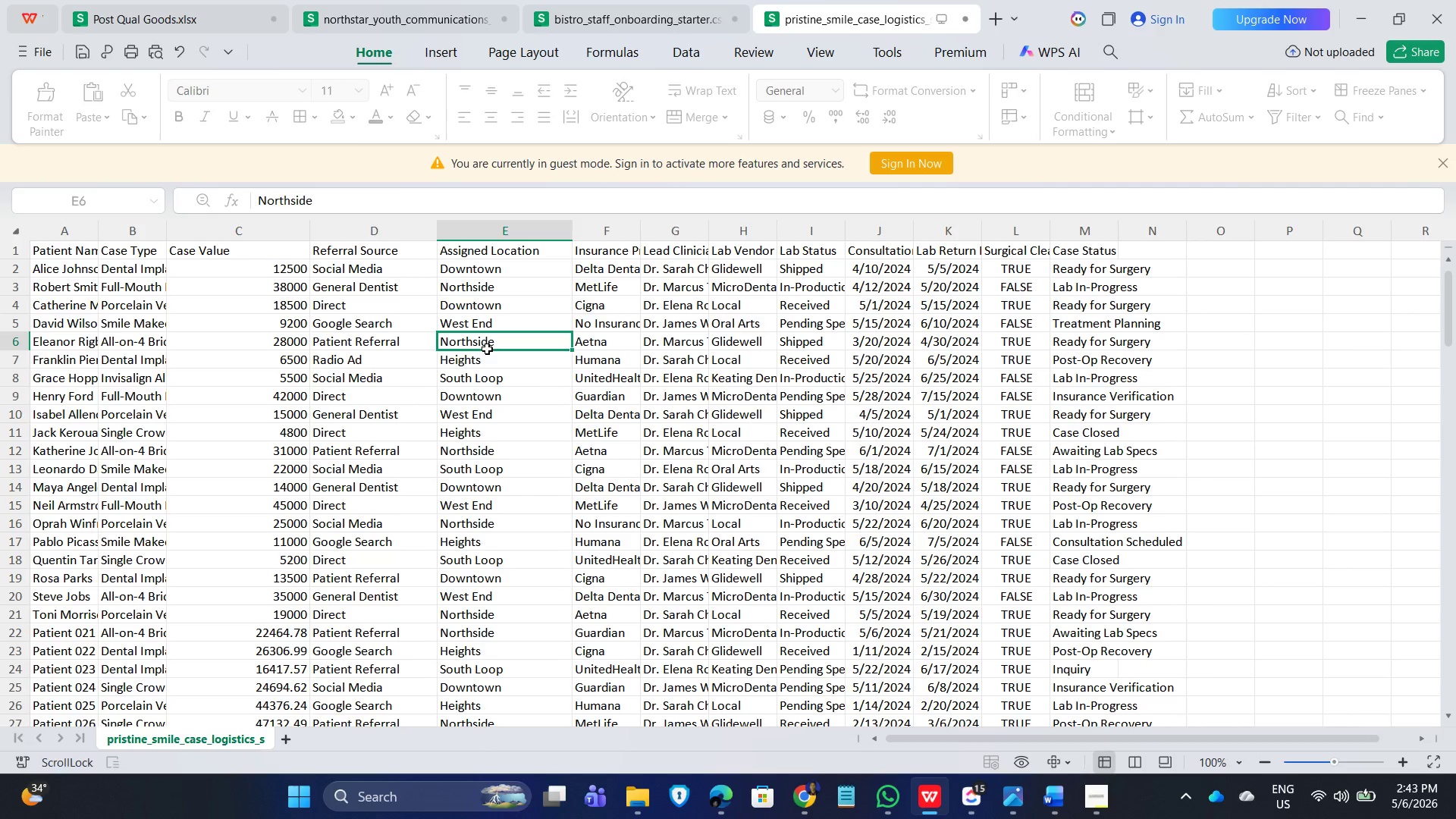 
double_click([487, 366])
 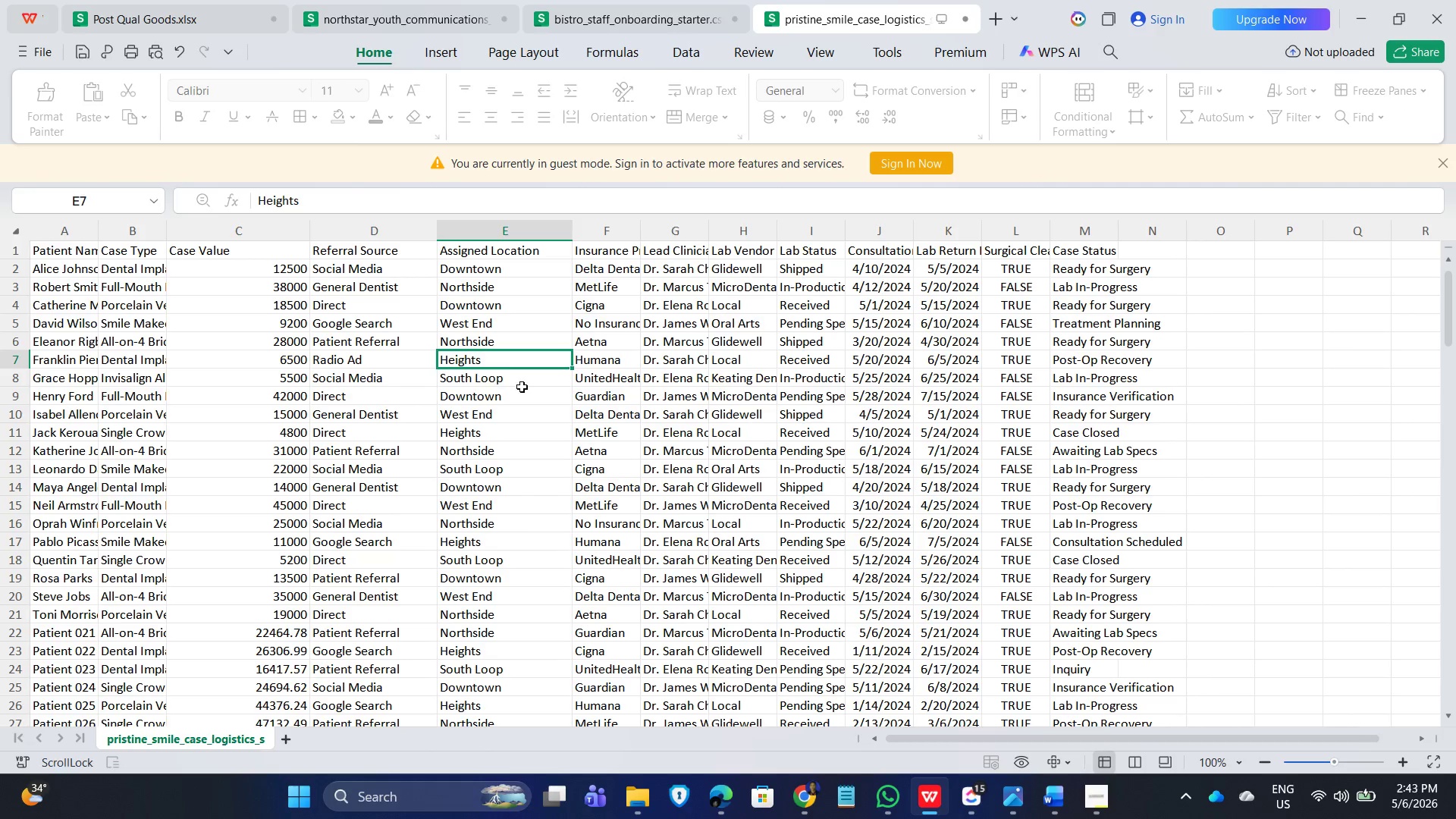 
key(Alt+AltLeft)
 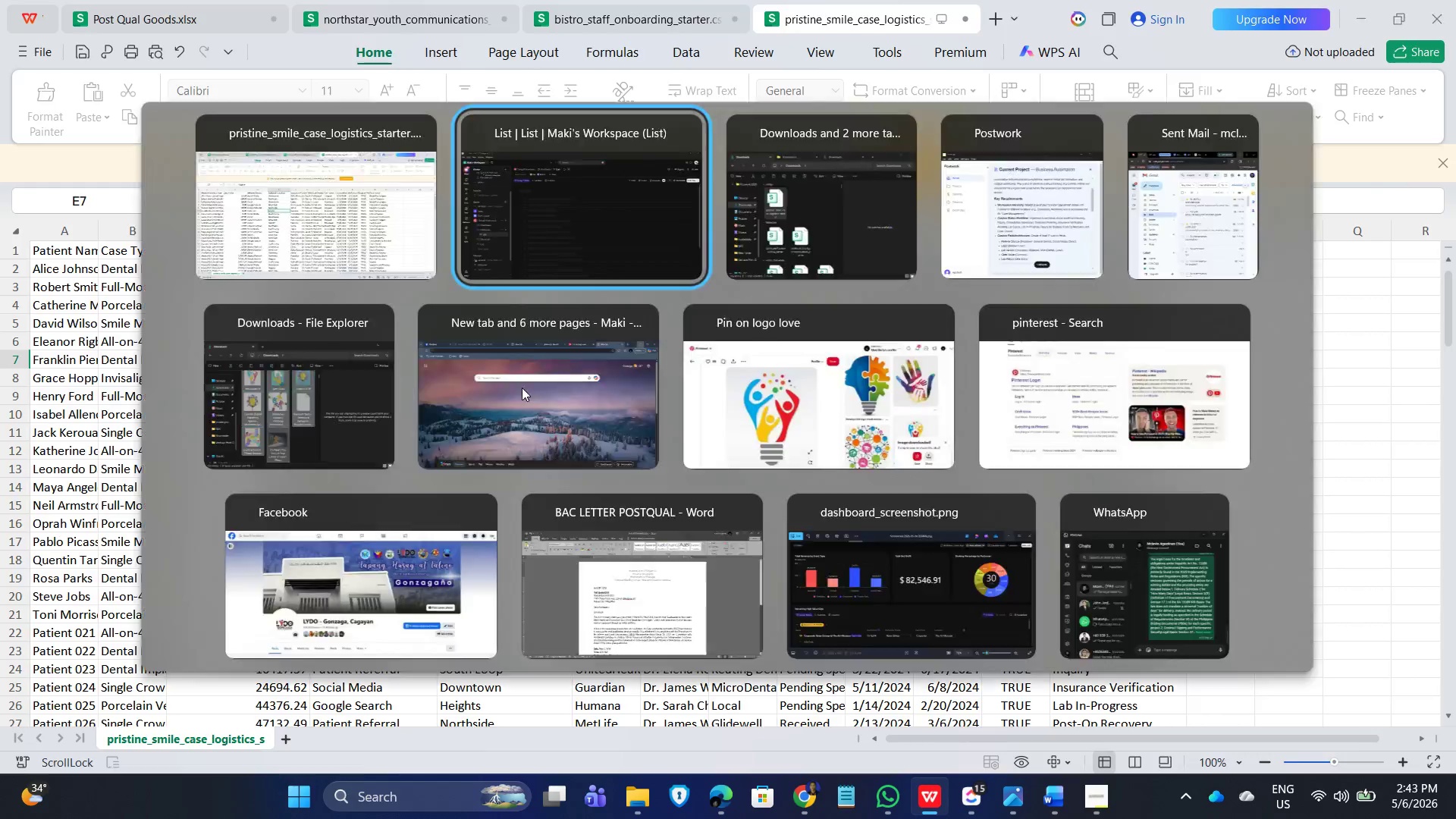 
key(Tab)
 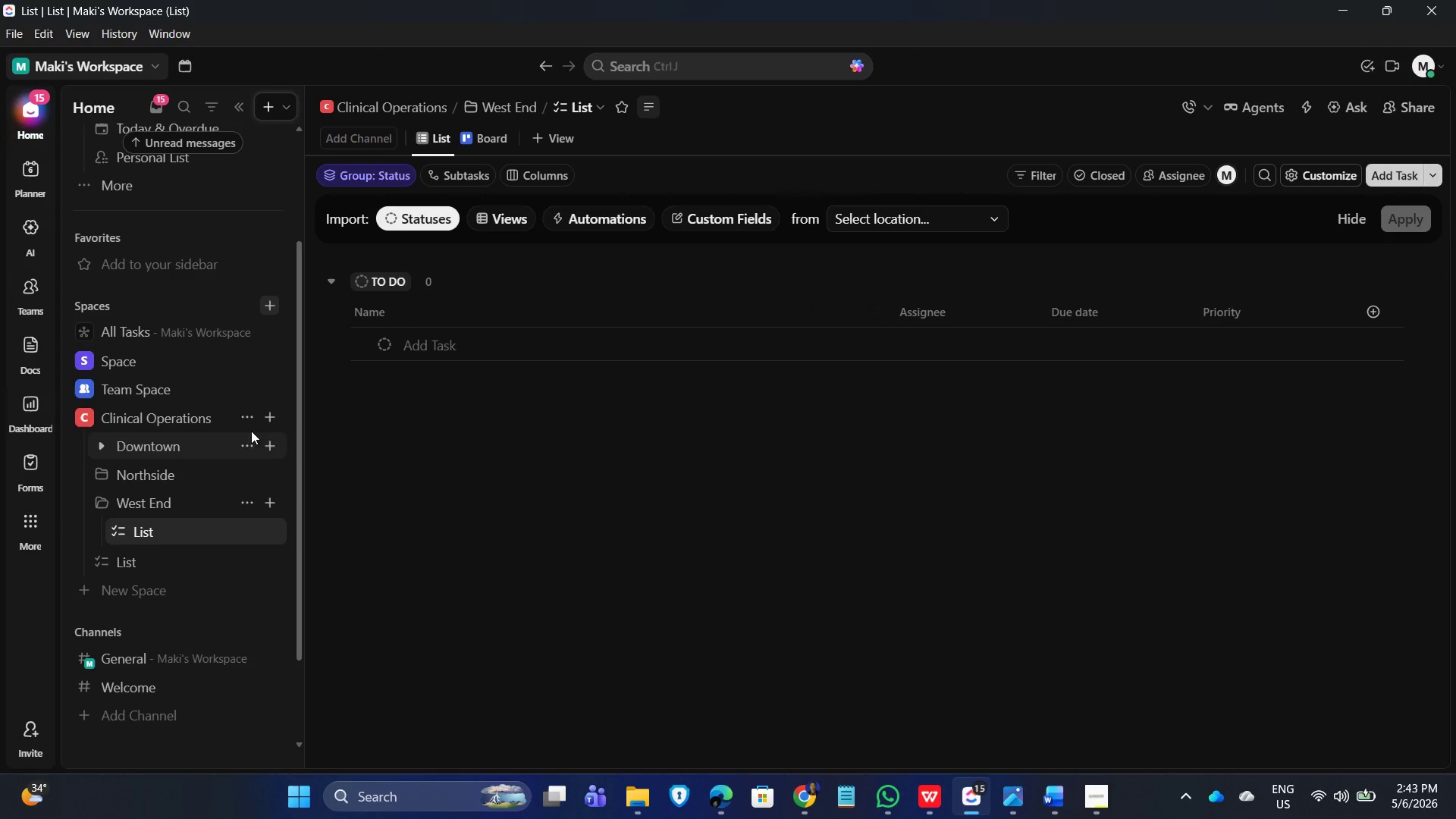 
left_click([264, 413])
 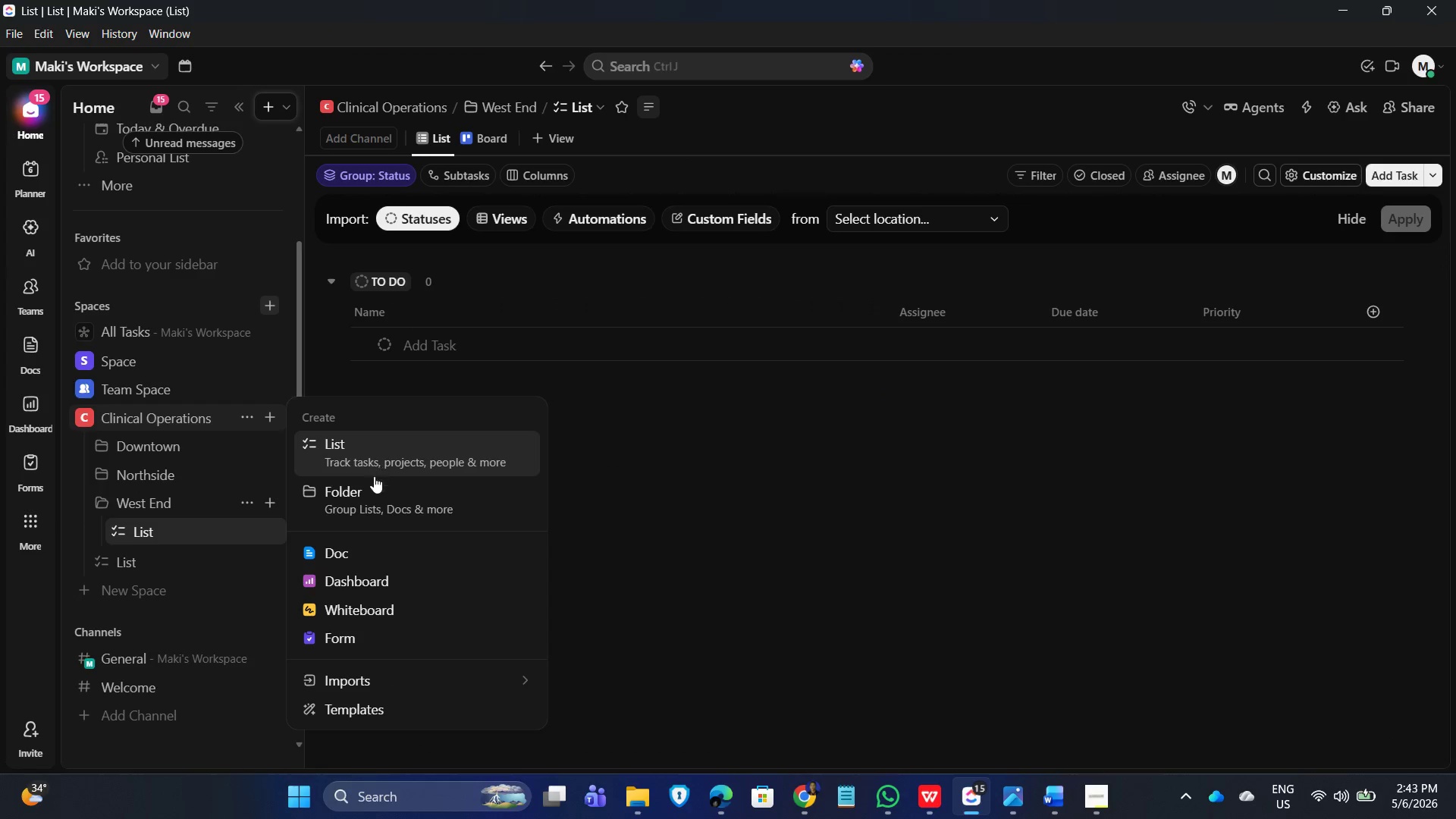 
left_click([369, 496])
 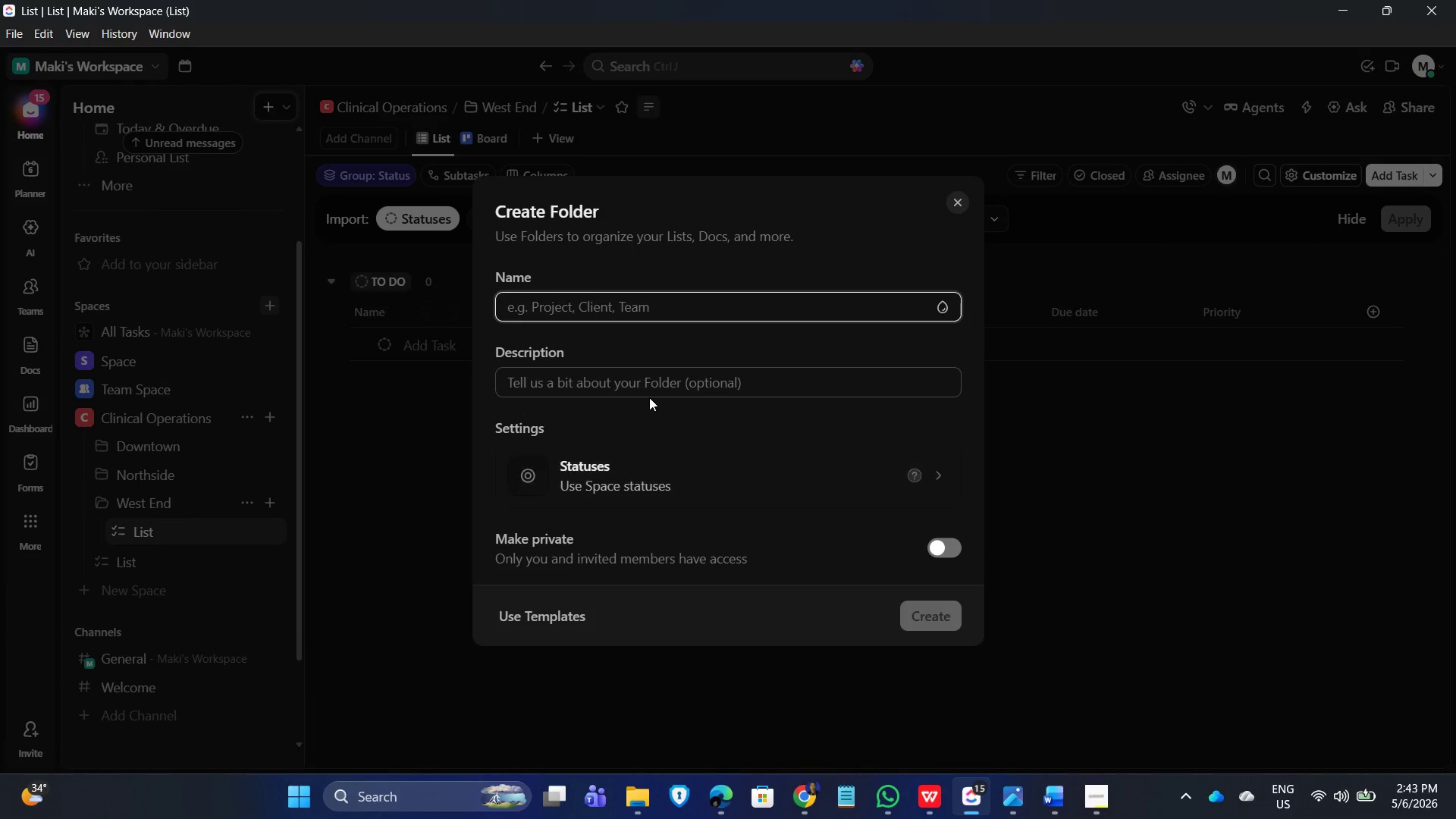 
type(Heights)
 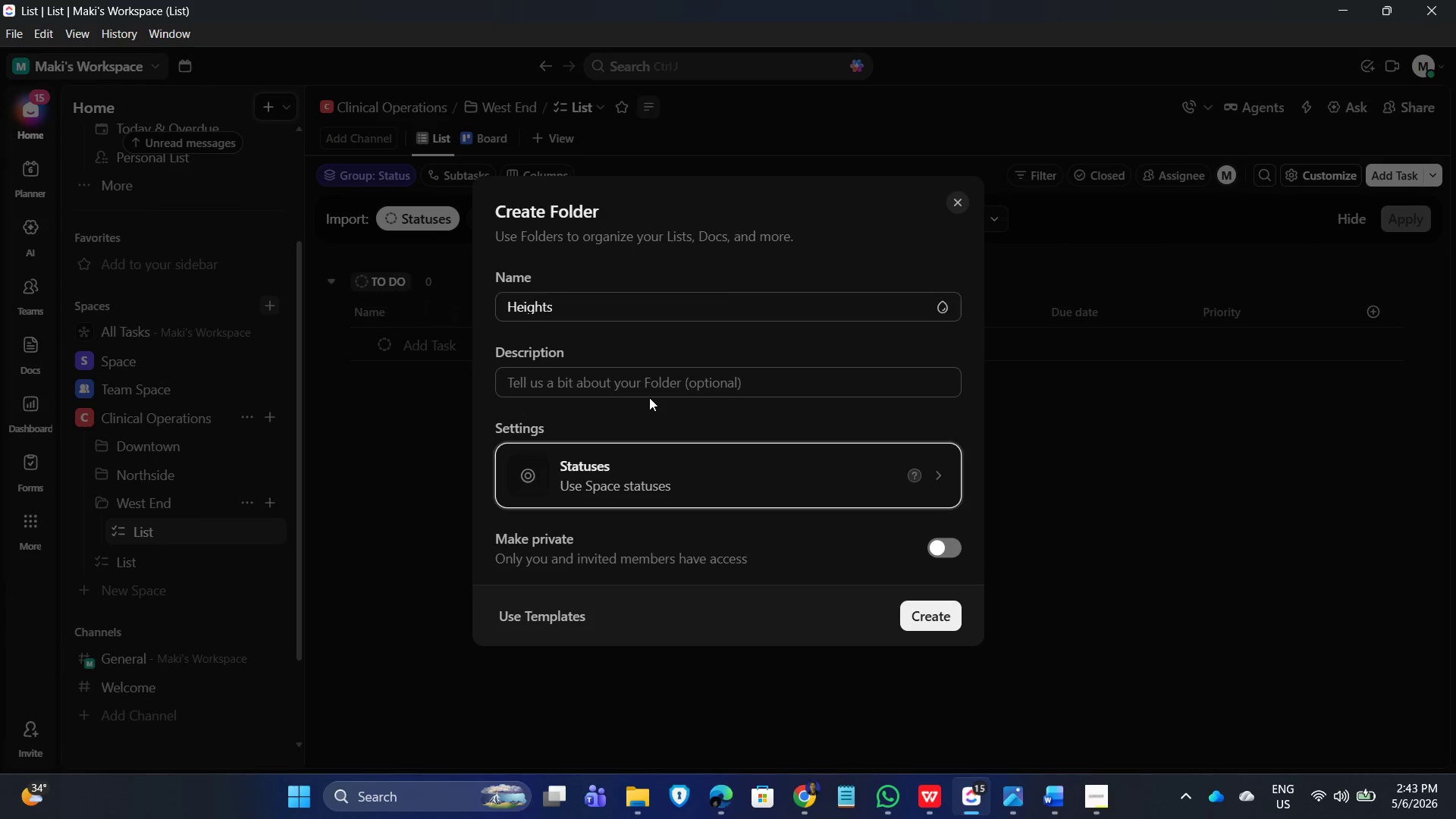 
key(Enter)
 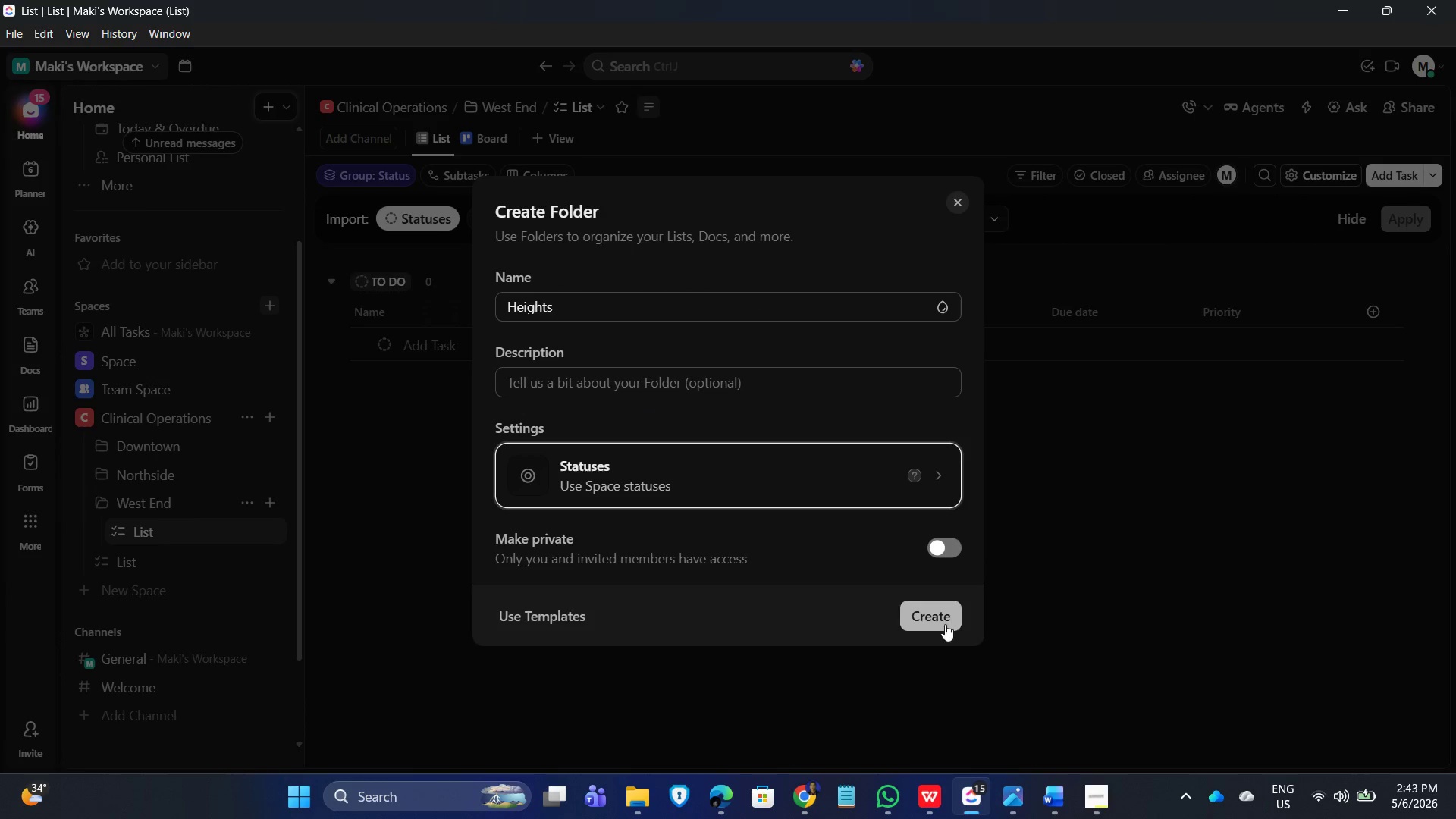 
left_click([921, 613])
 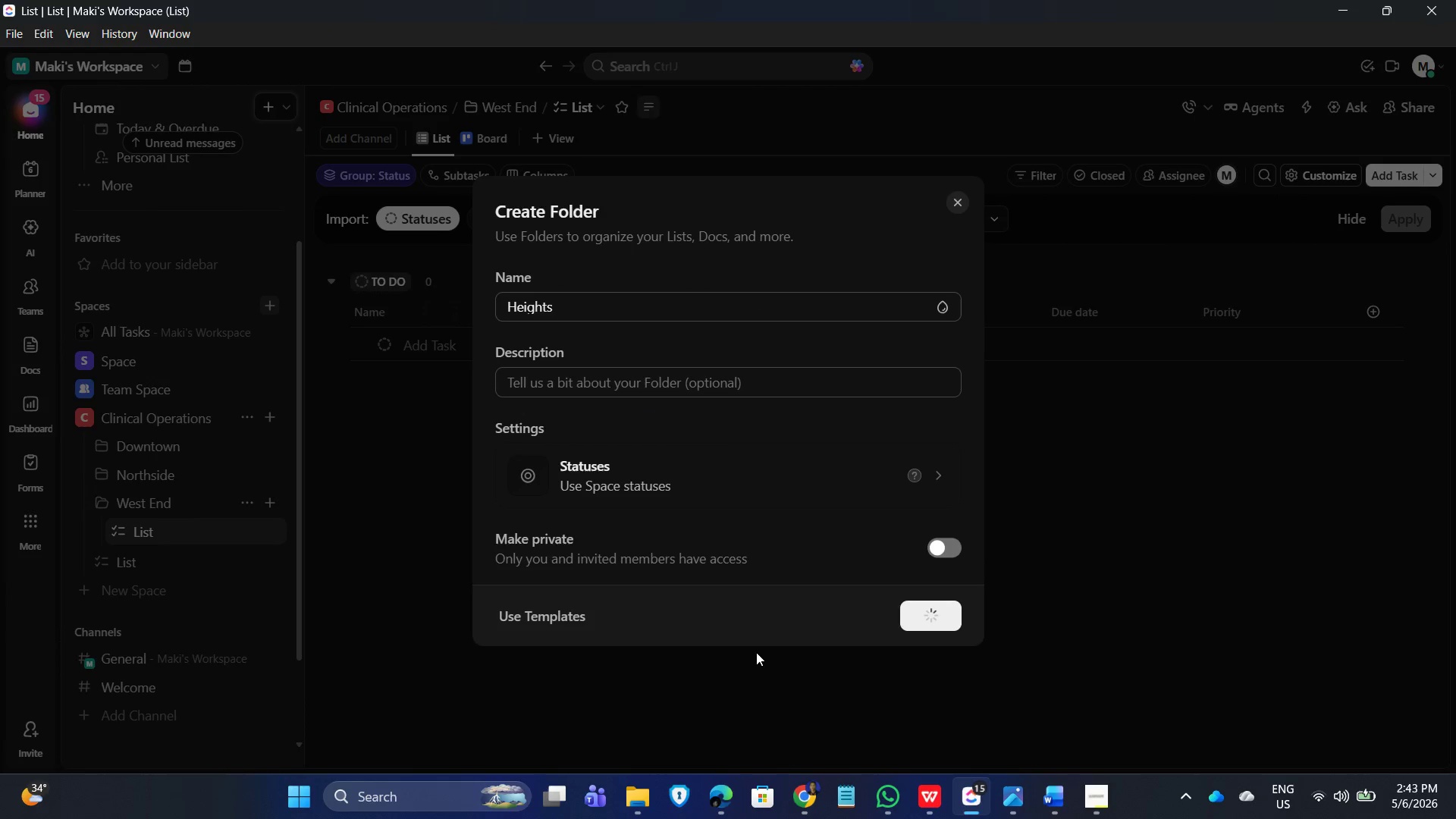 
key(Alt+AltLeft)
 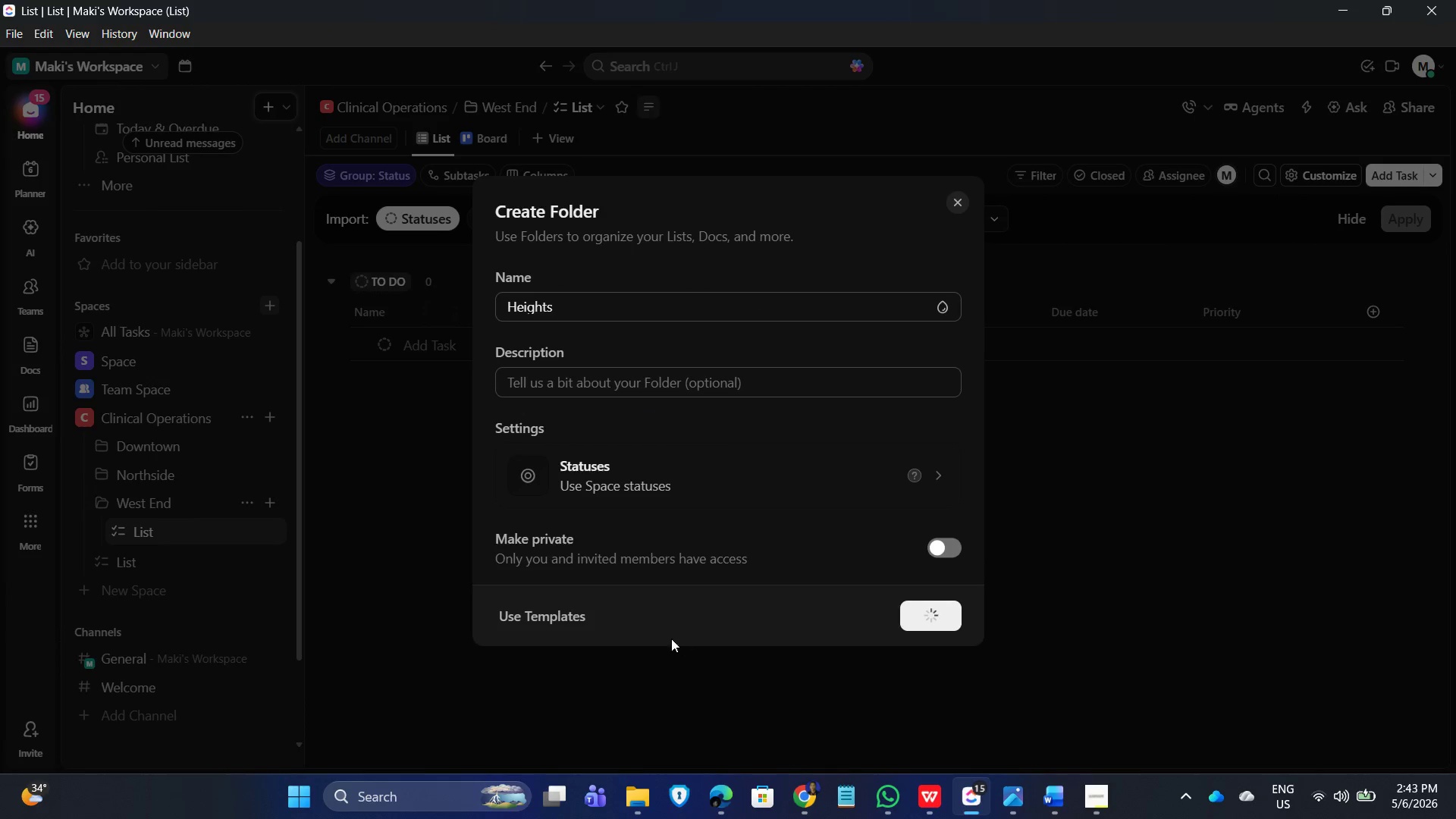 
key(Alt+Tab)
 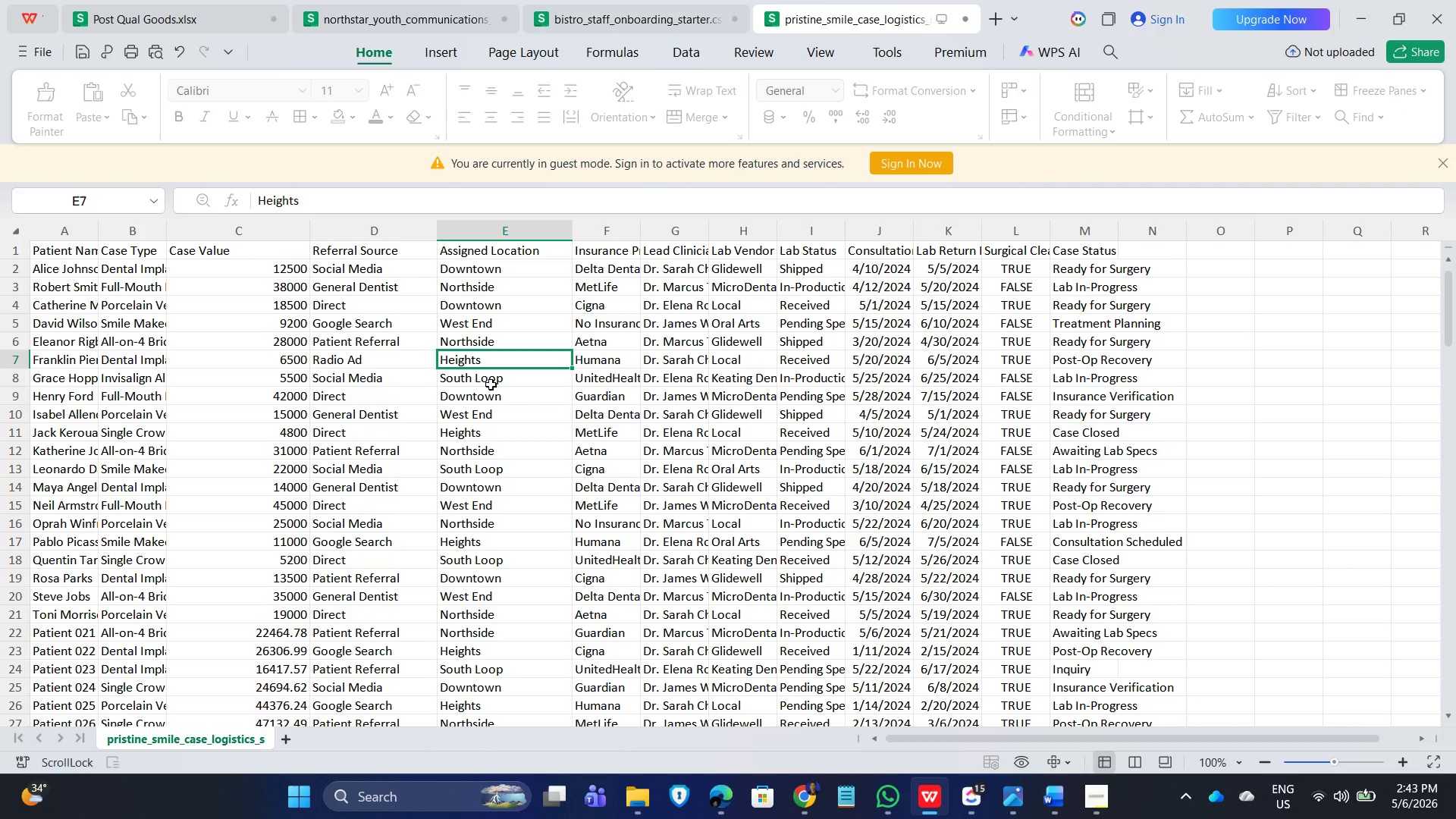 
left_click([491, 384])
 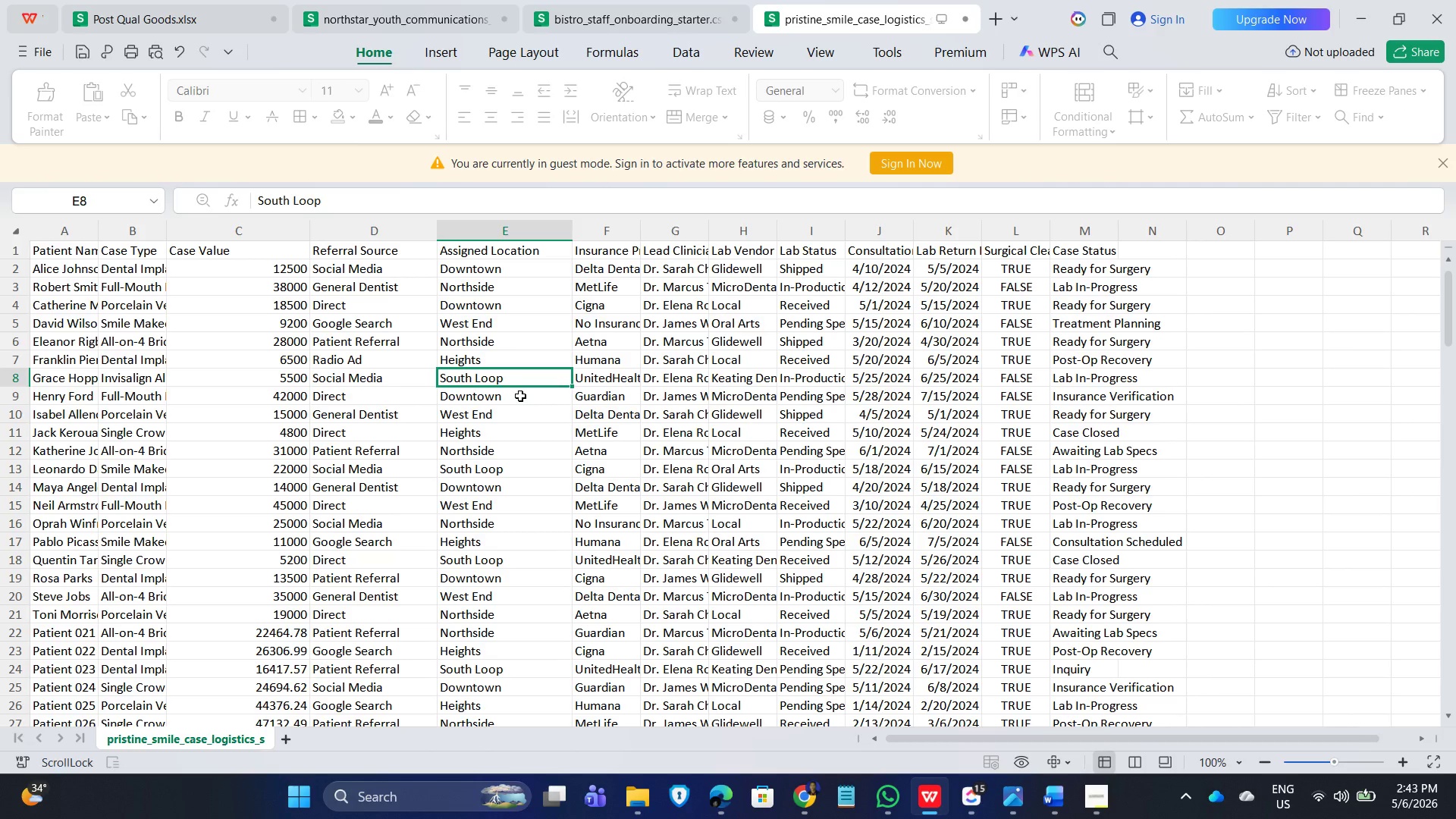 
key(Alt+Tab)
 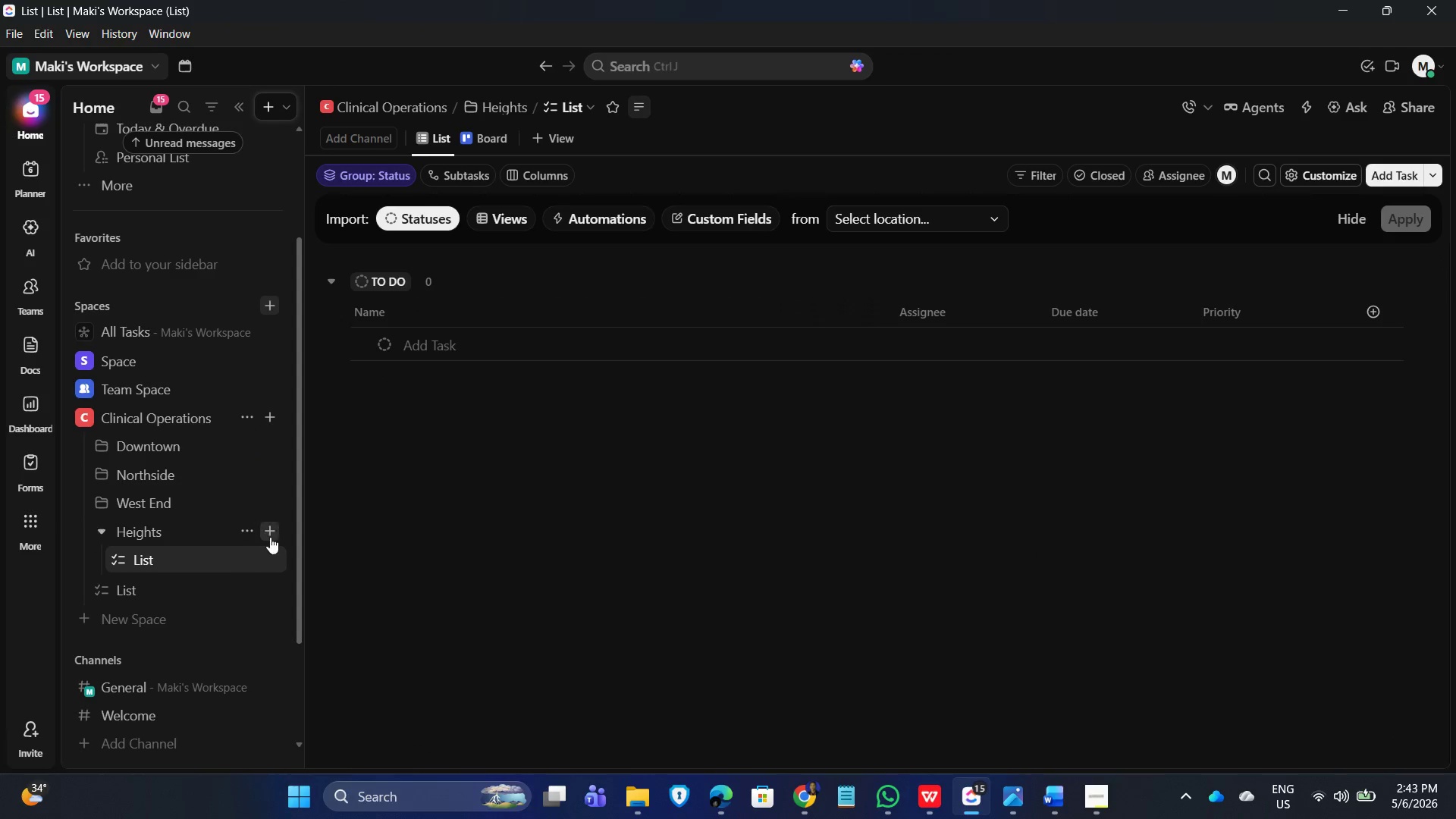 
left_click([276, 416])
 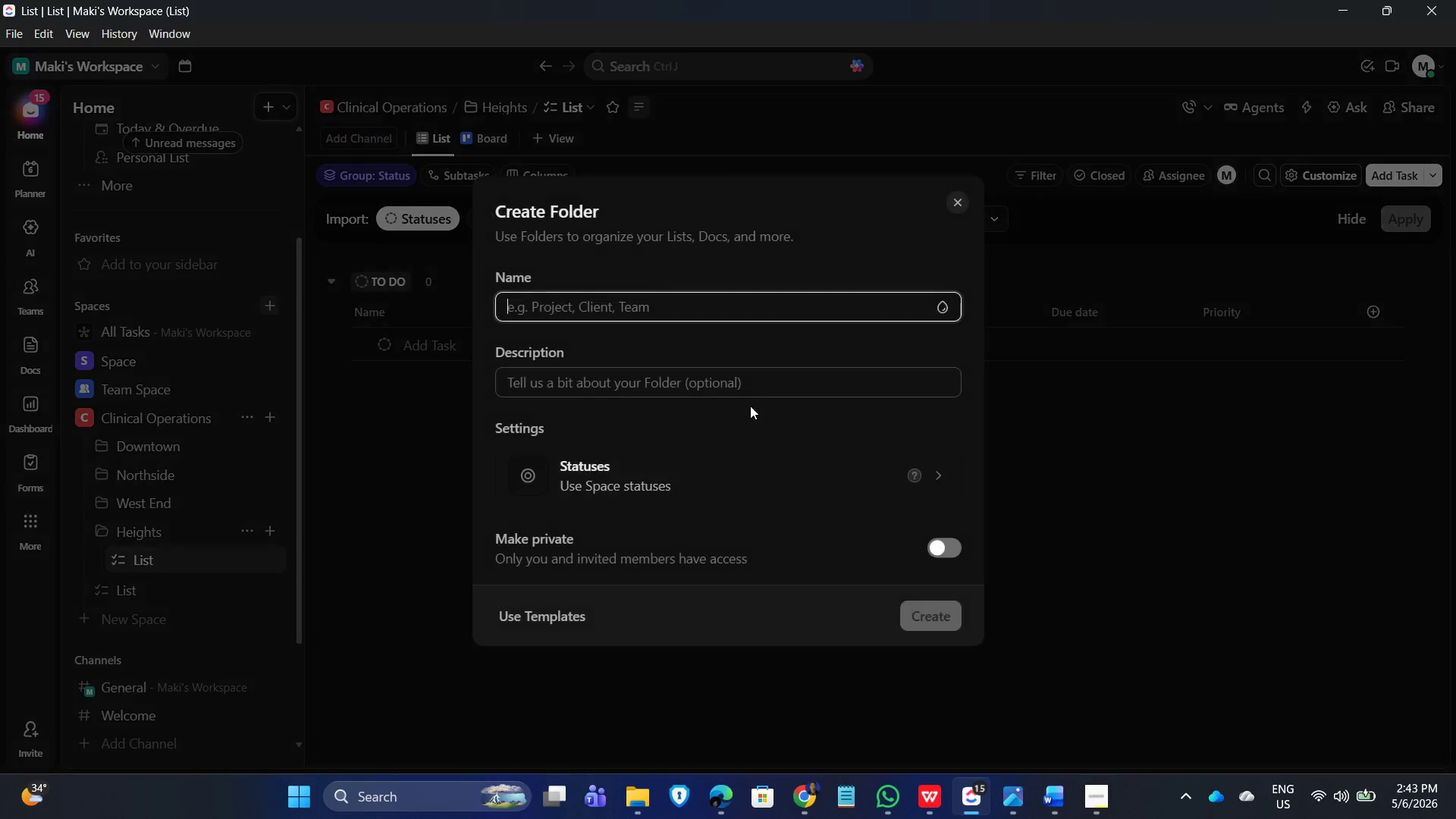 
type(South Loop)
 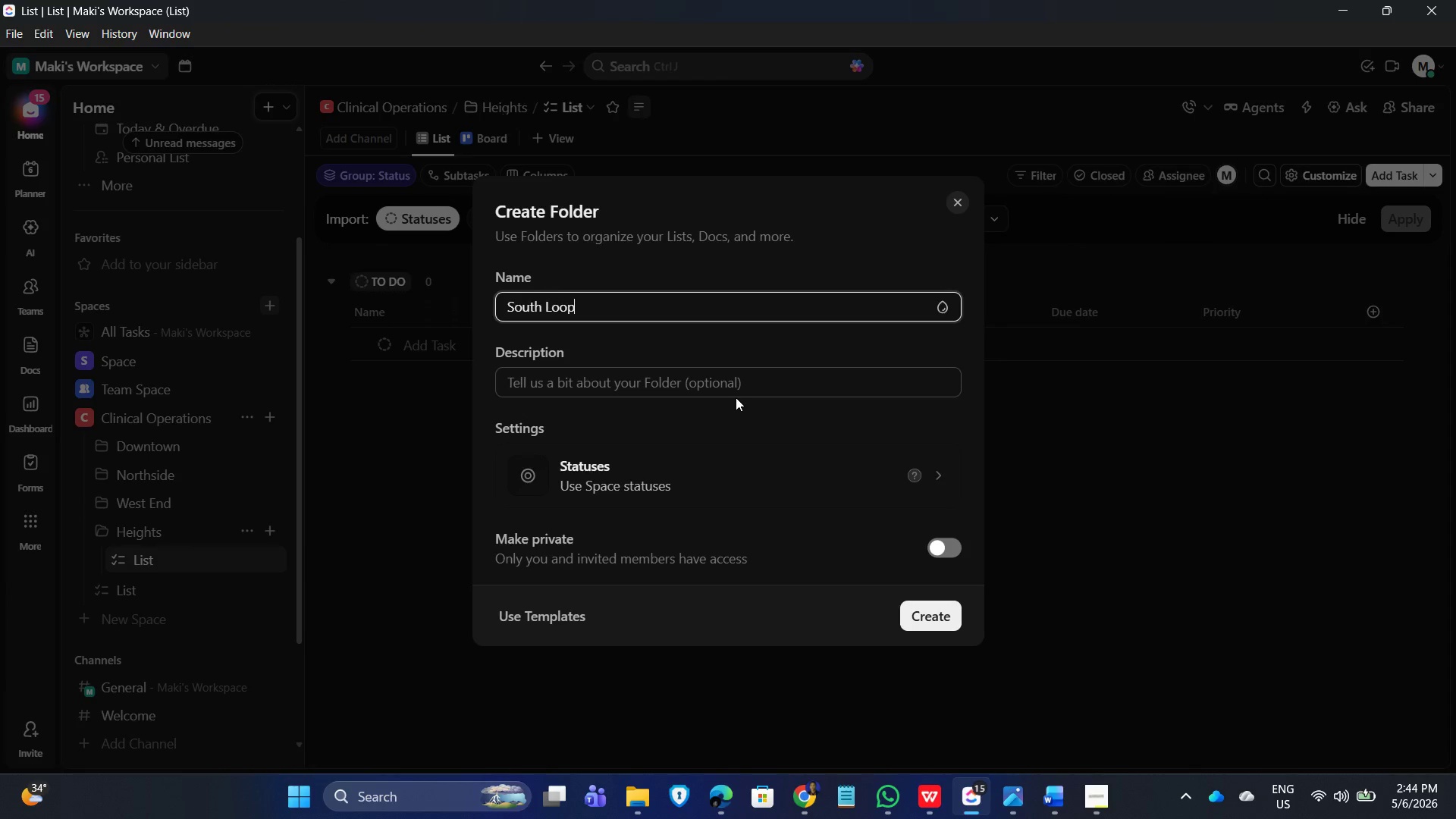 
key(Enter)
 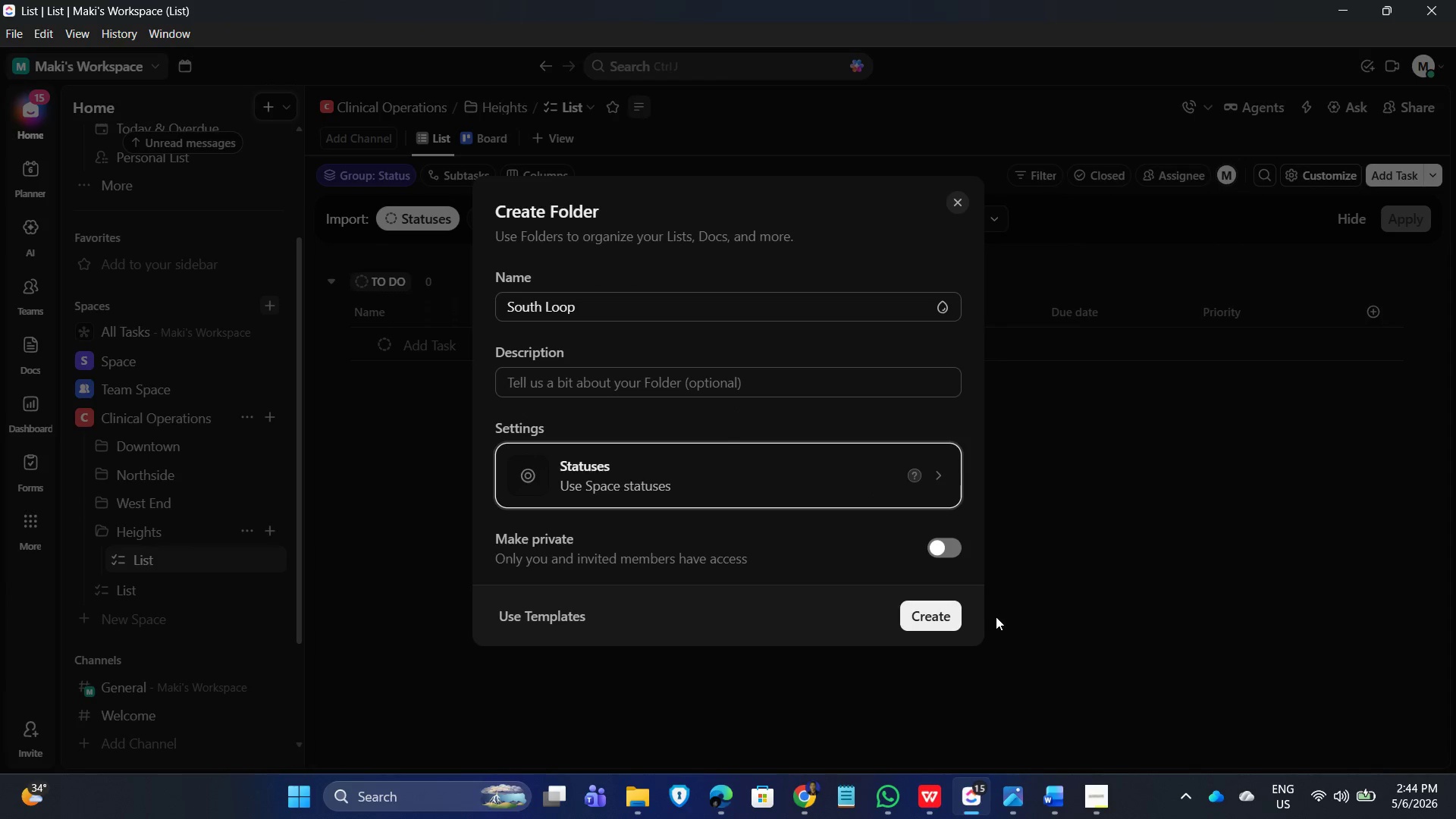 
left_click([934, 625])
 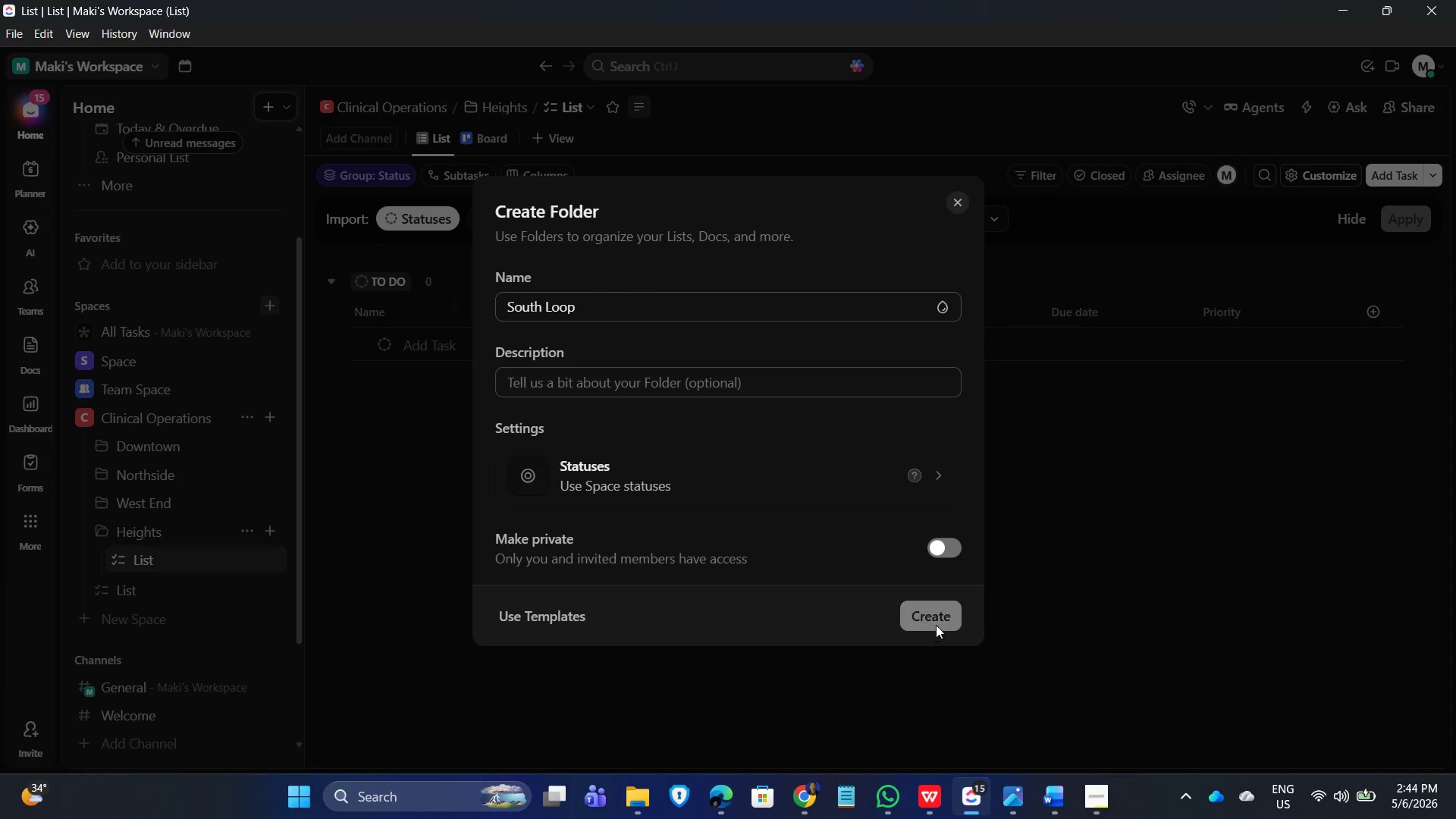 
key(Alt+AltLeft)
 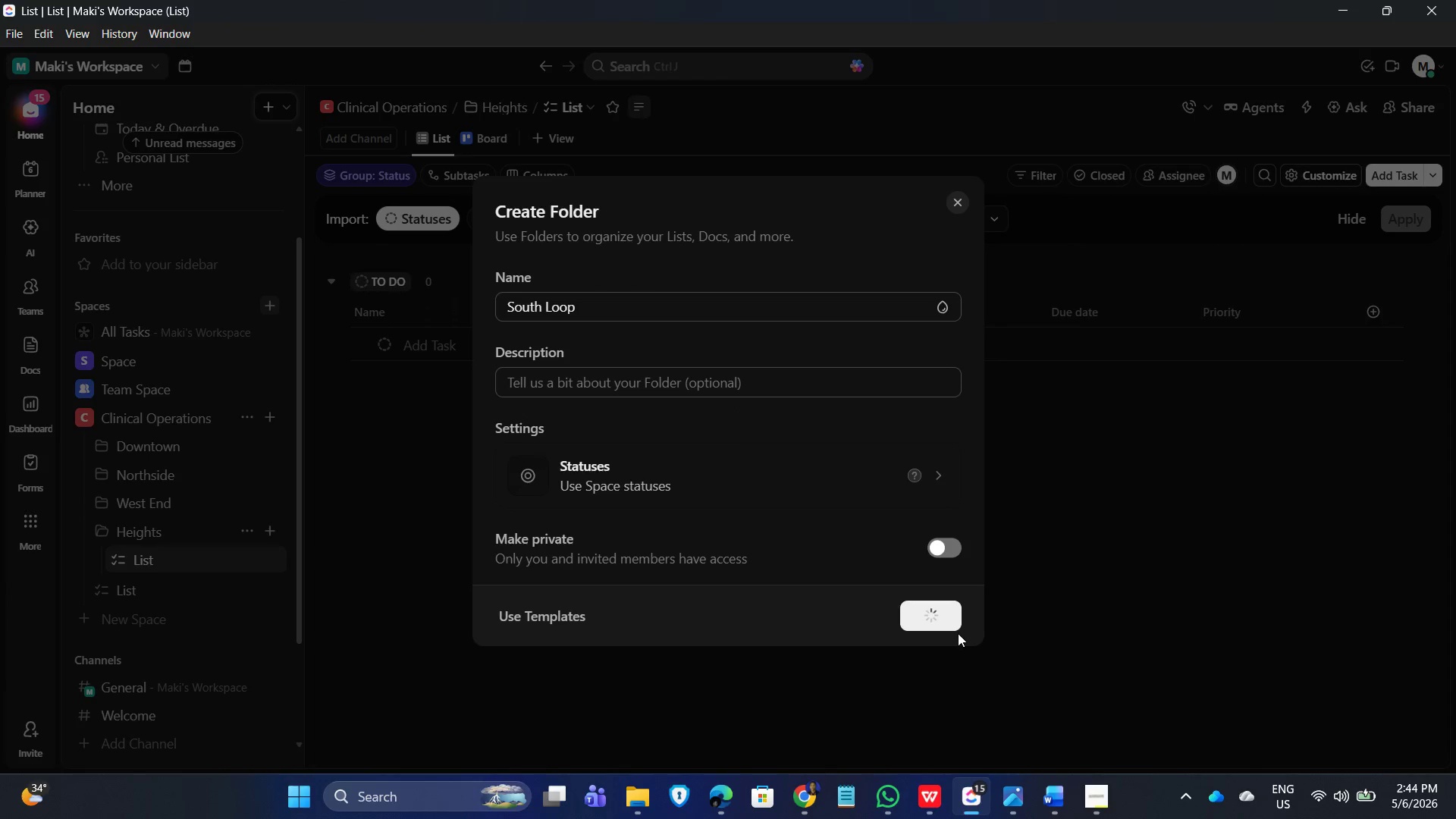 
key(Alt+Tab)
 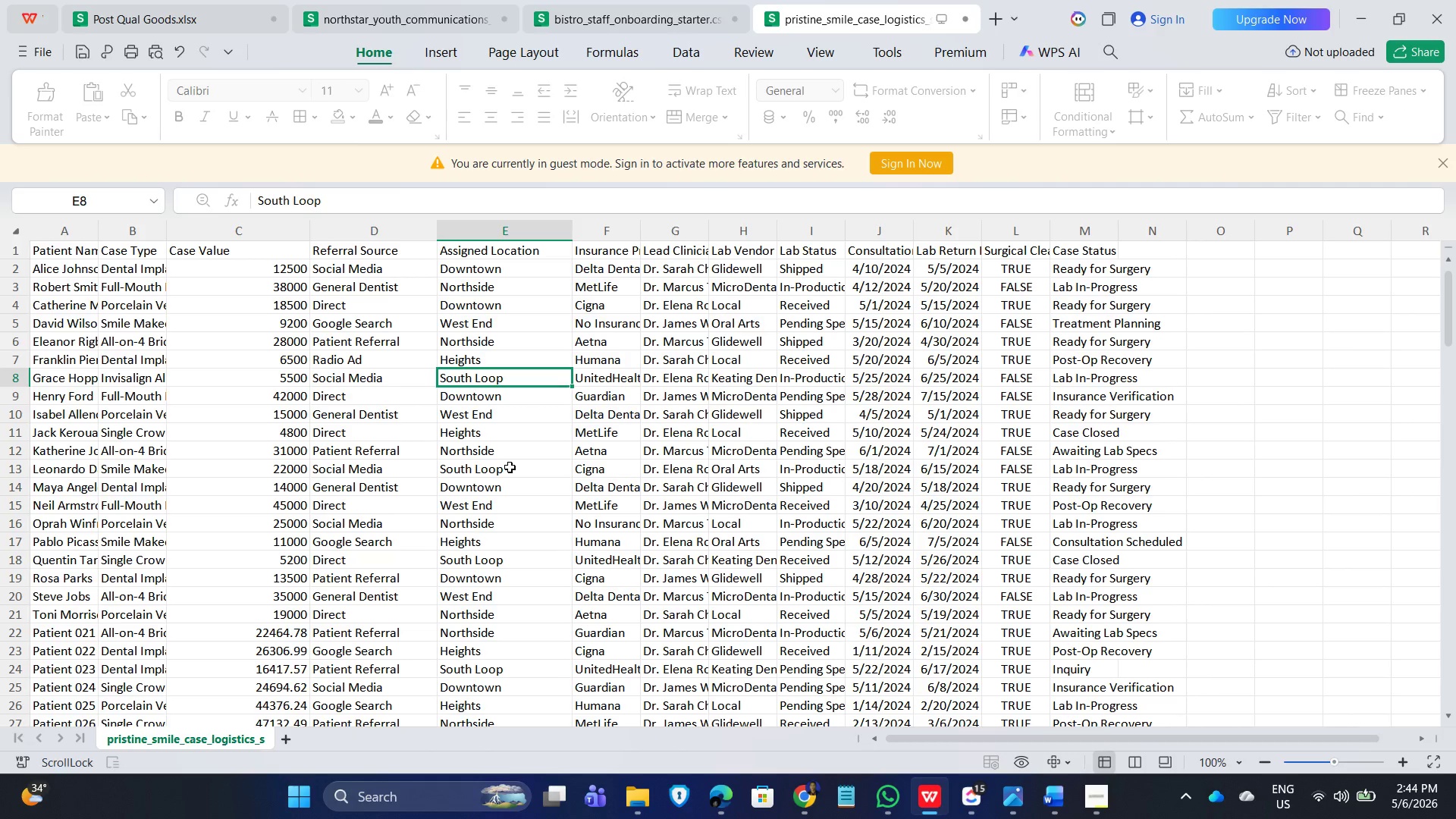 
scroll: coordinate [506, 546], scroll_direction: down, amount: 2.0
 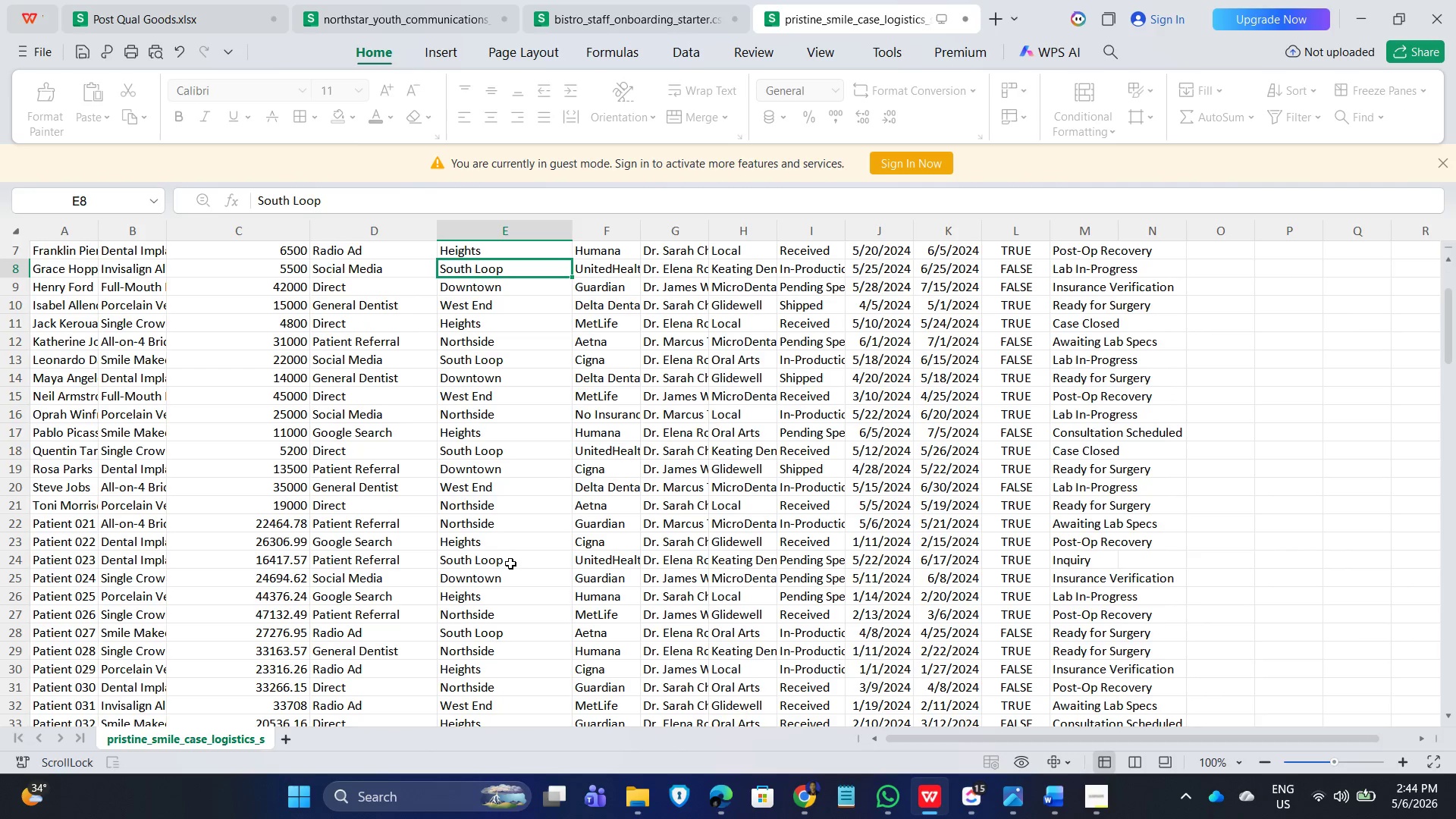 
key(Alt+AltLeft)
 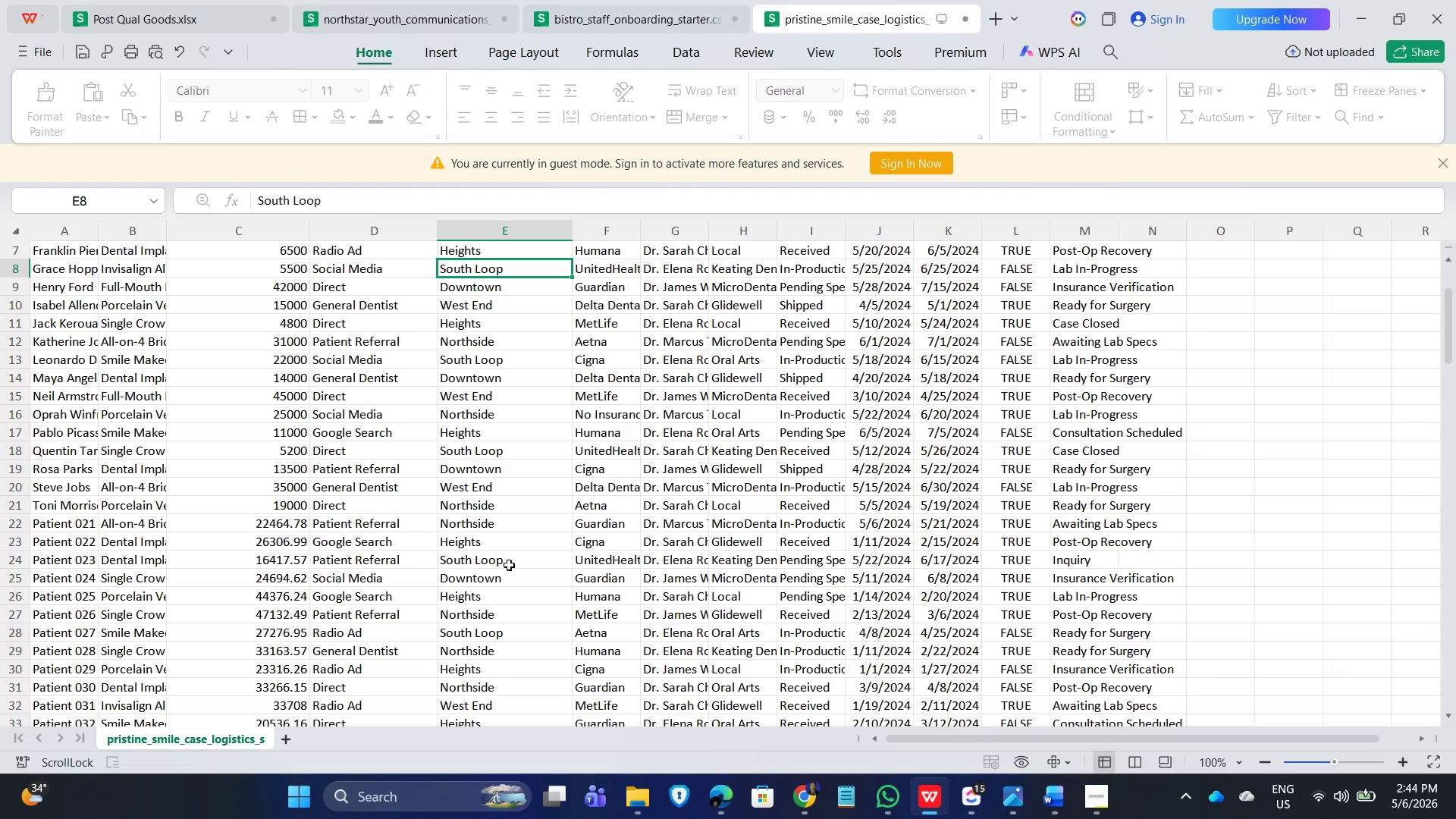 
key(Alt+Tab)
 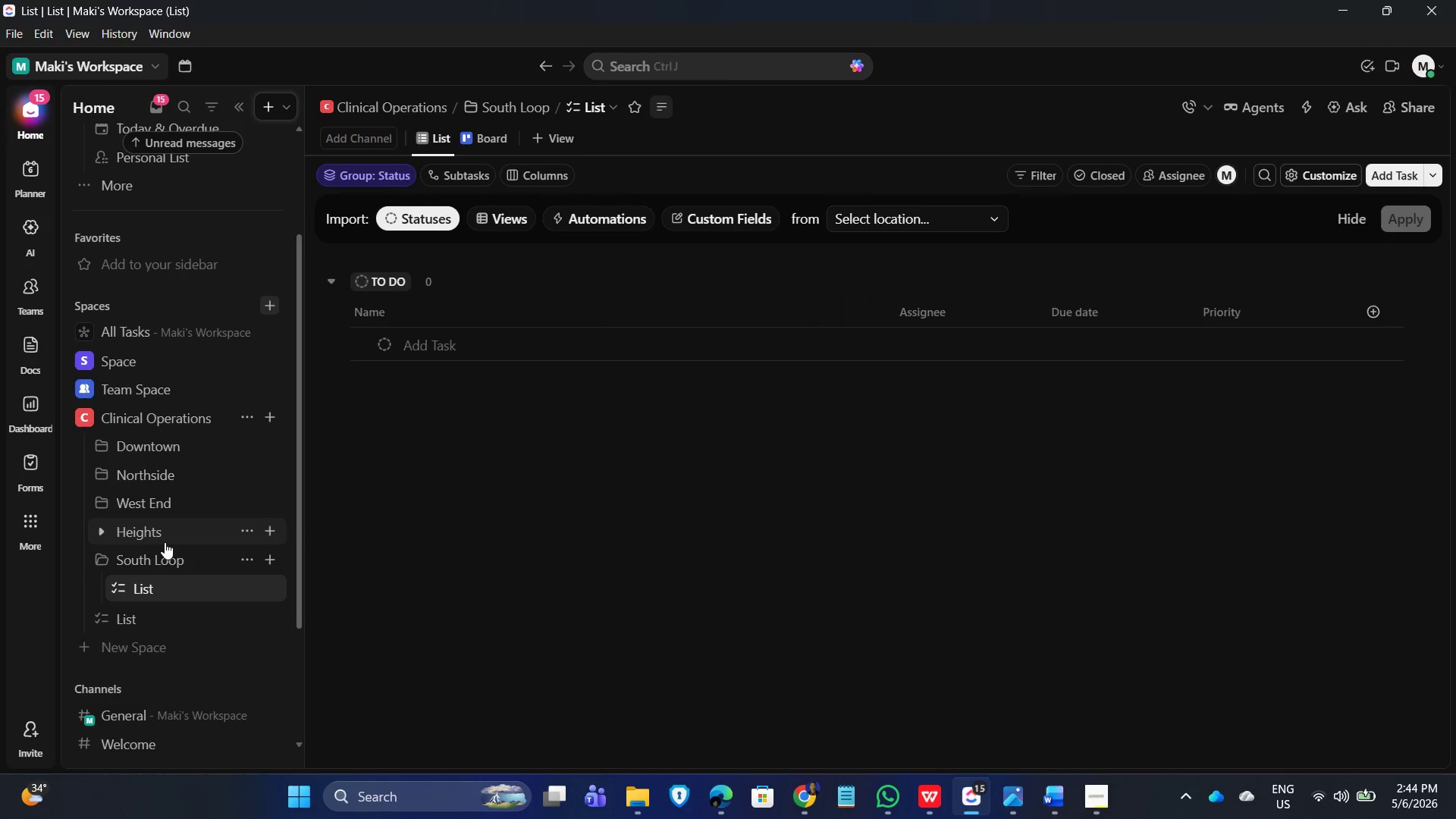 
key(Alt+AltLeft)
 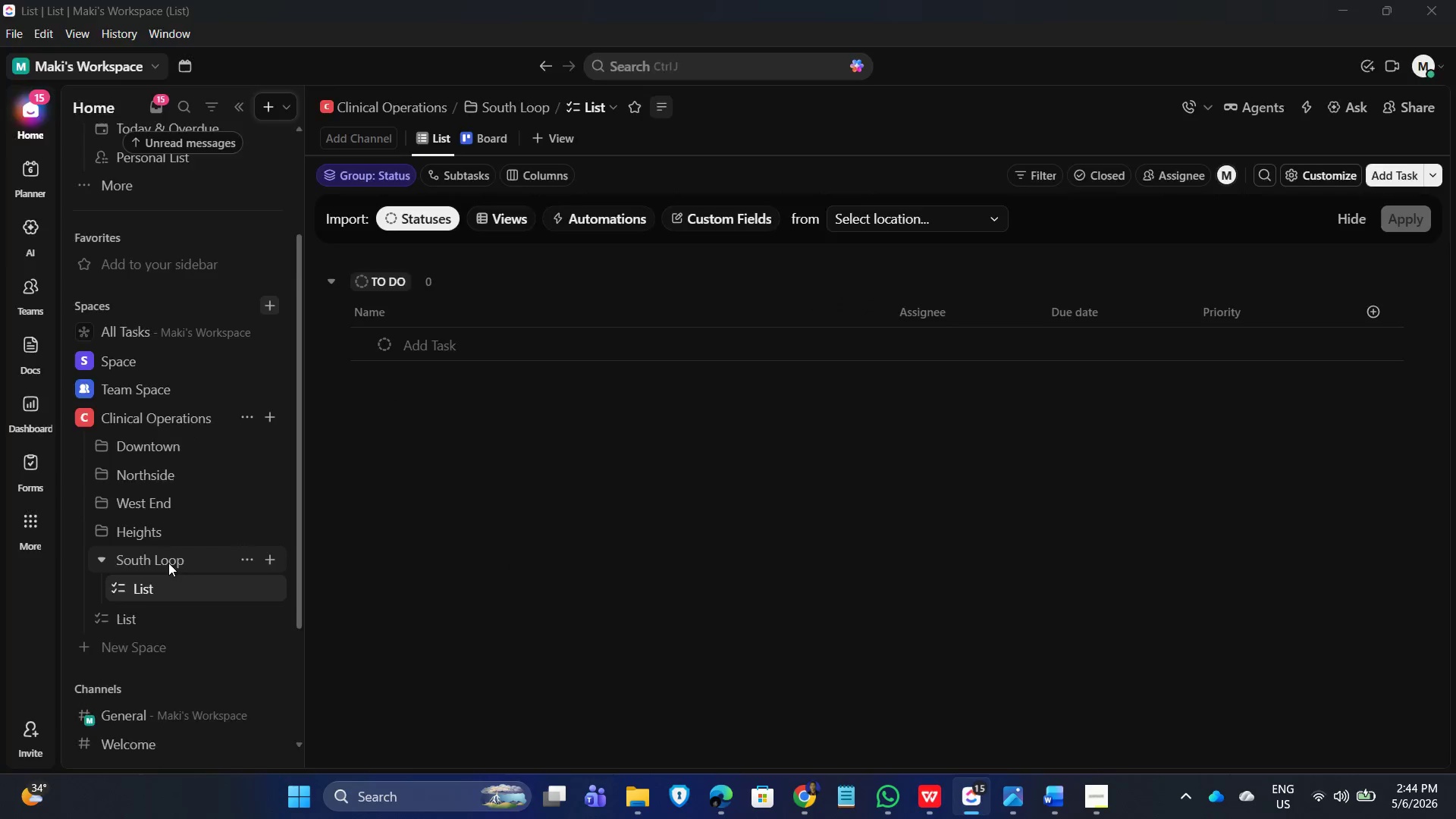 
key(Alt+Tab)
 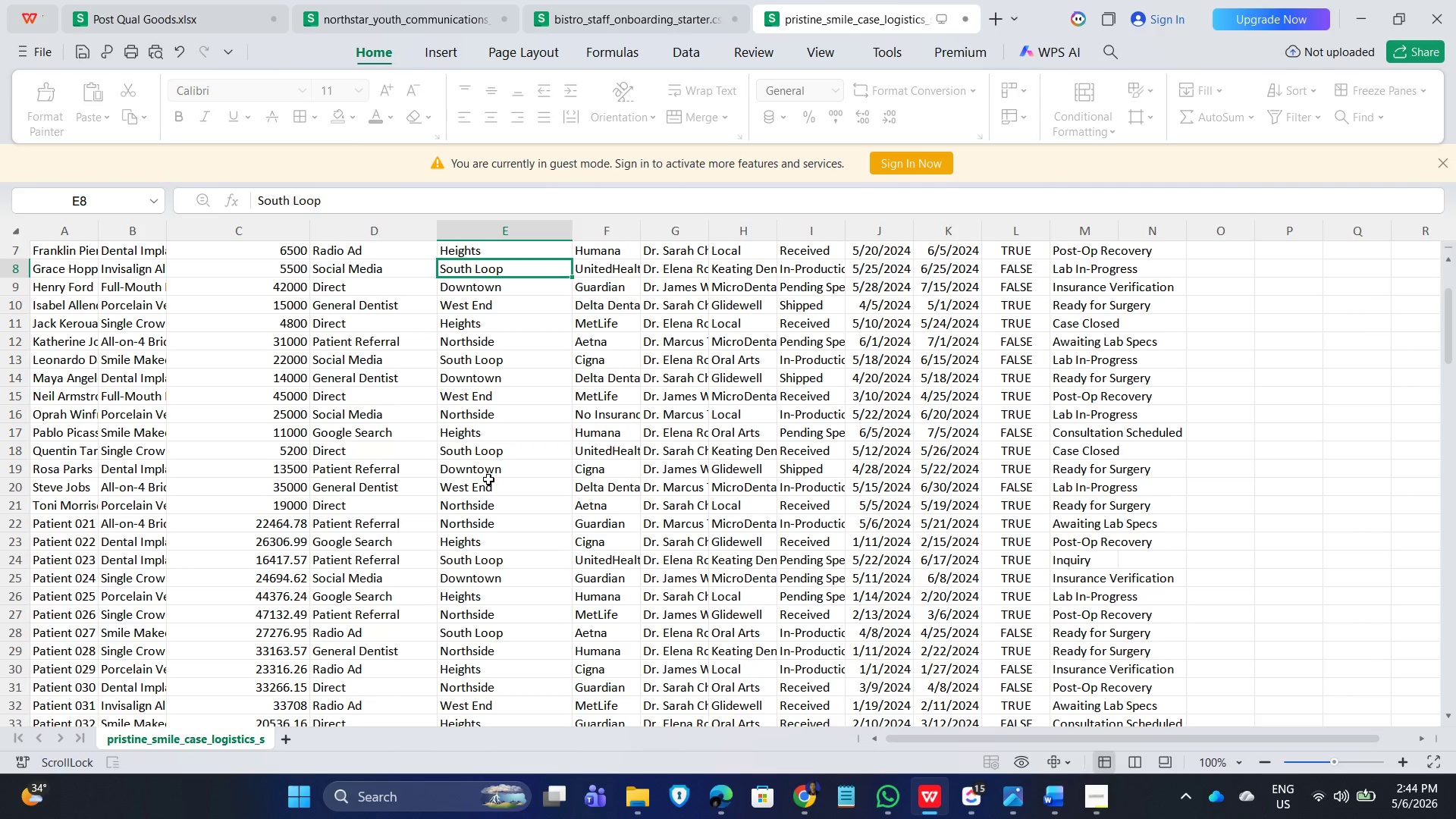 
scroll: coordinate [497, 457], scroll_direction: up, amount: 1.0
 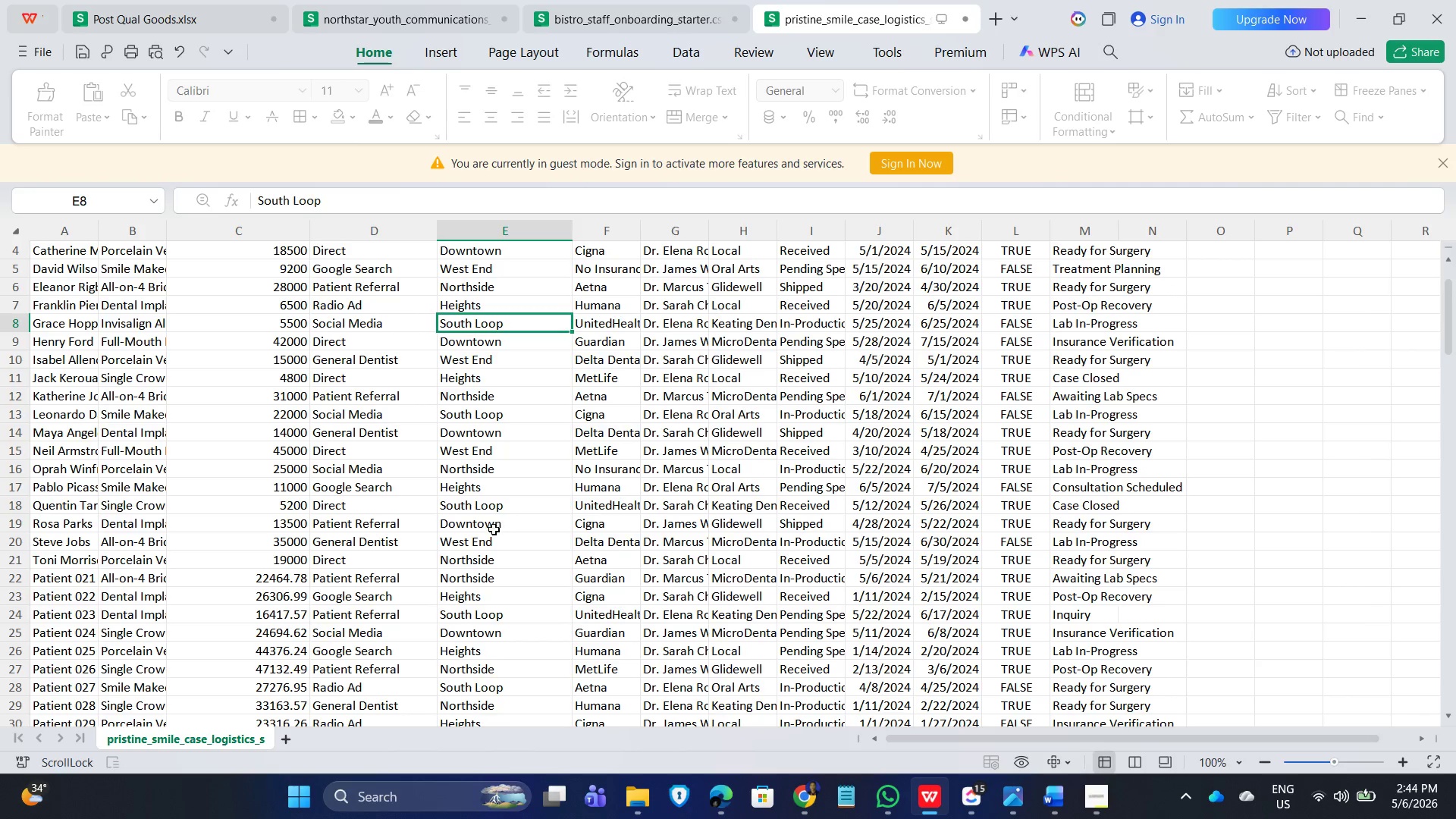 
scroll: coordinate [488, 532], scroll_direction: down, amount: 1.0
 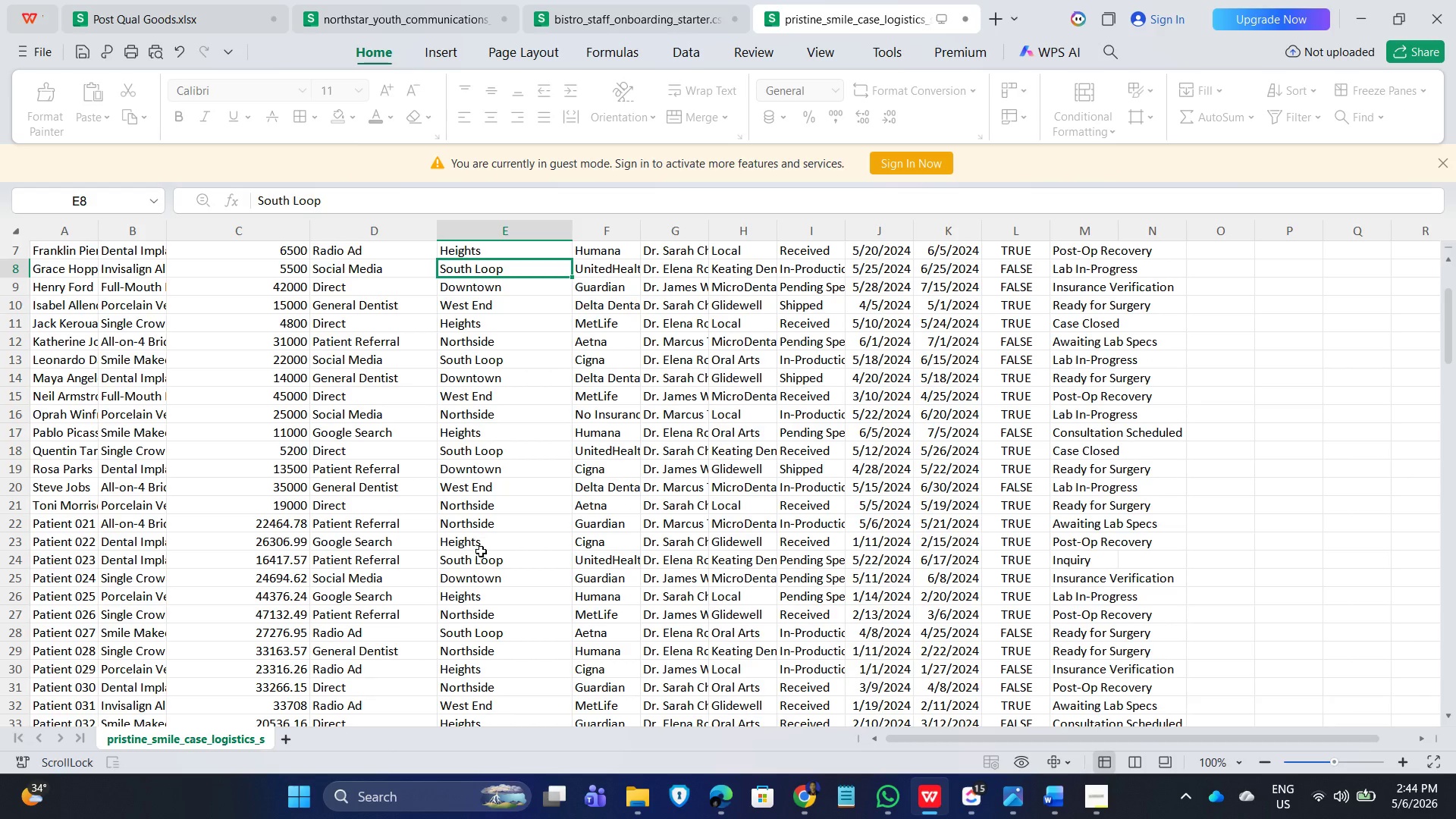 
scroll: coordinate [497, 580], scroll_direction: up, amount: 13.0
 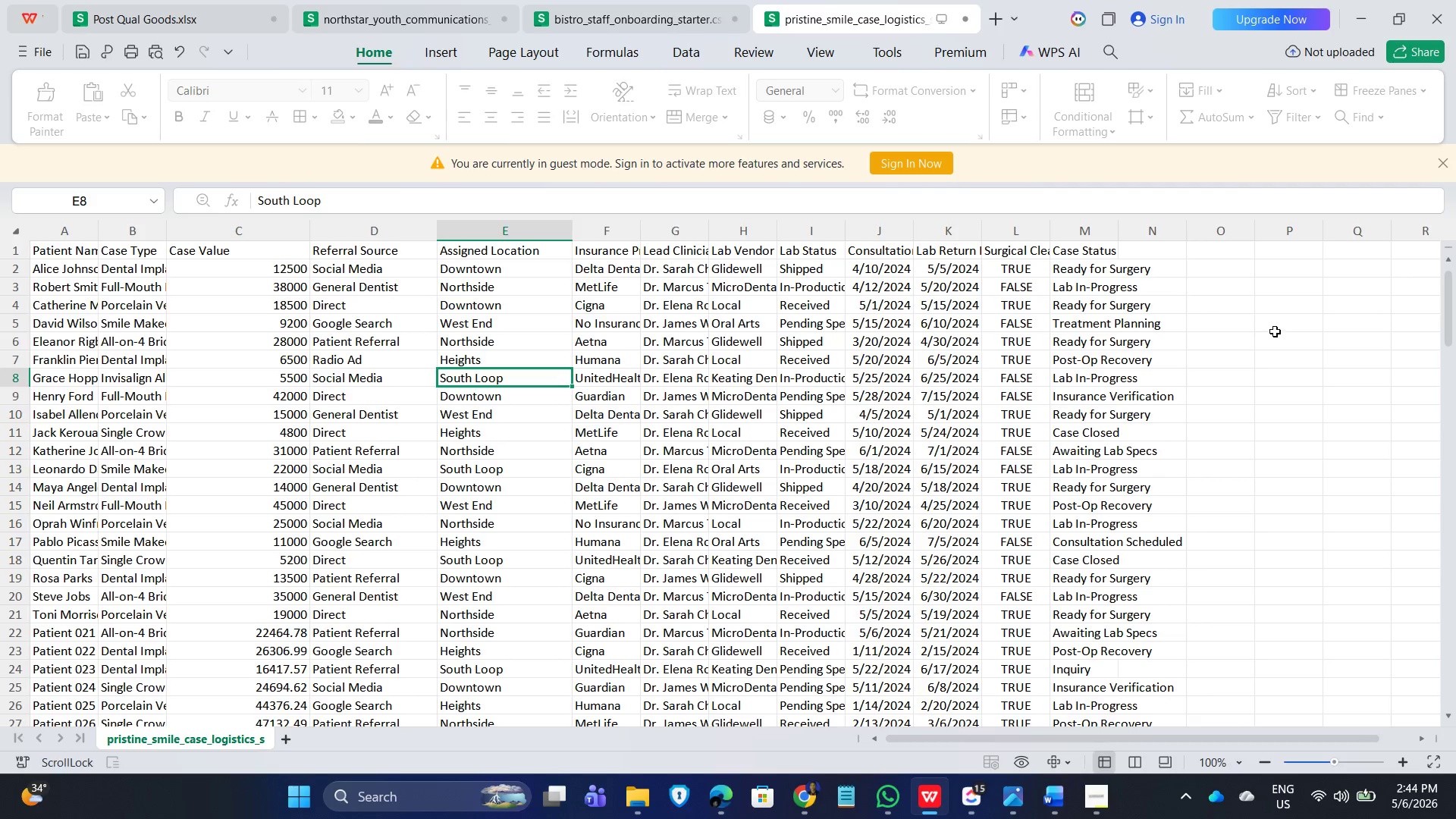 
left_click([1248, 277])
 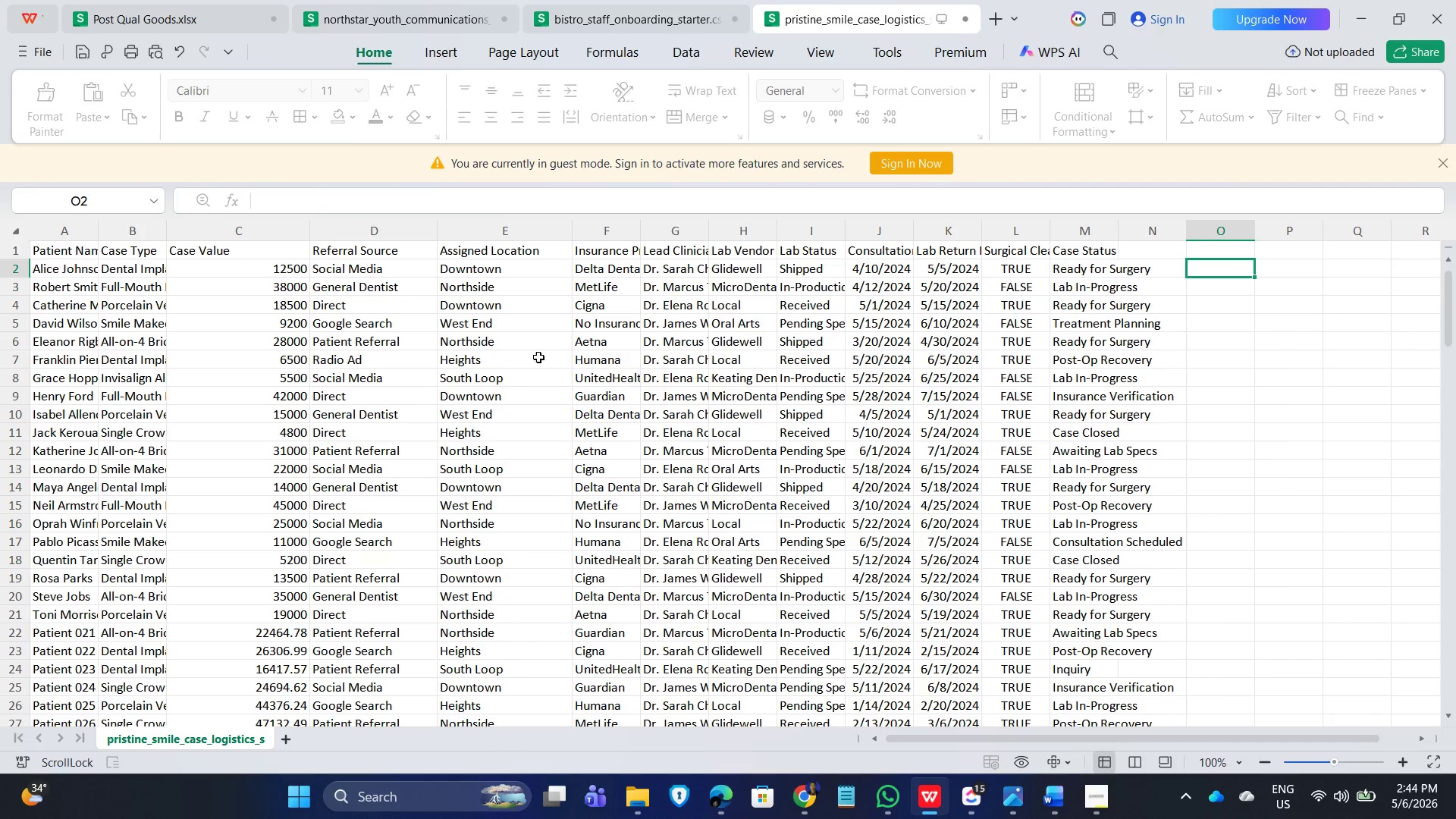 
key(Alt+AltLeft)
 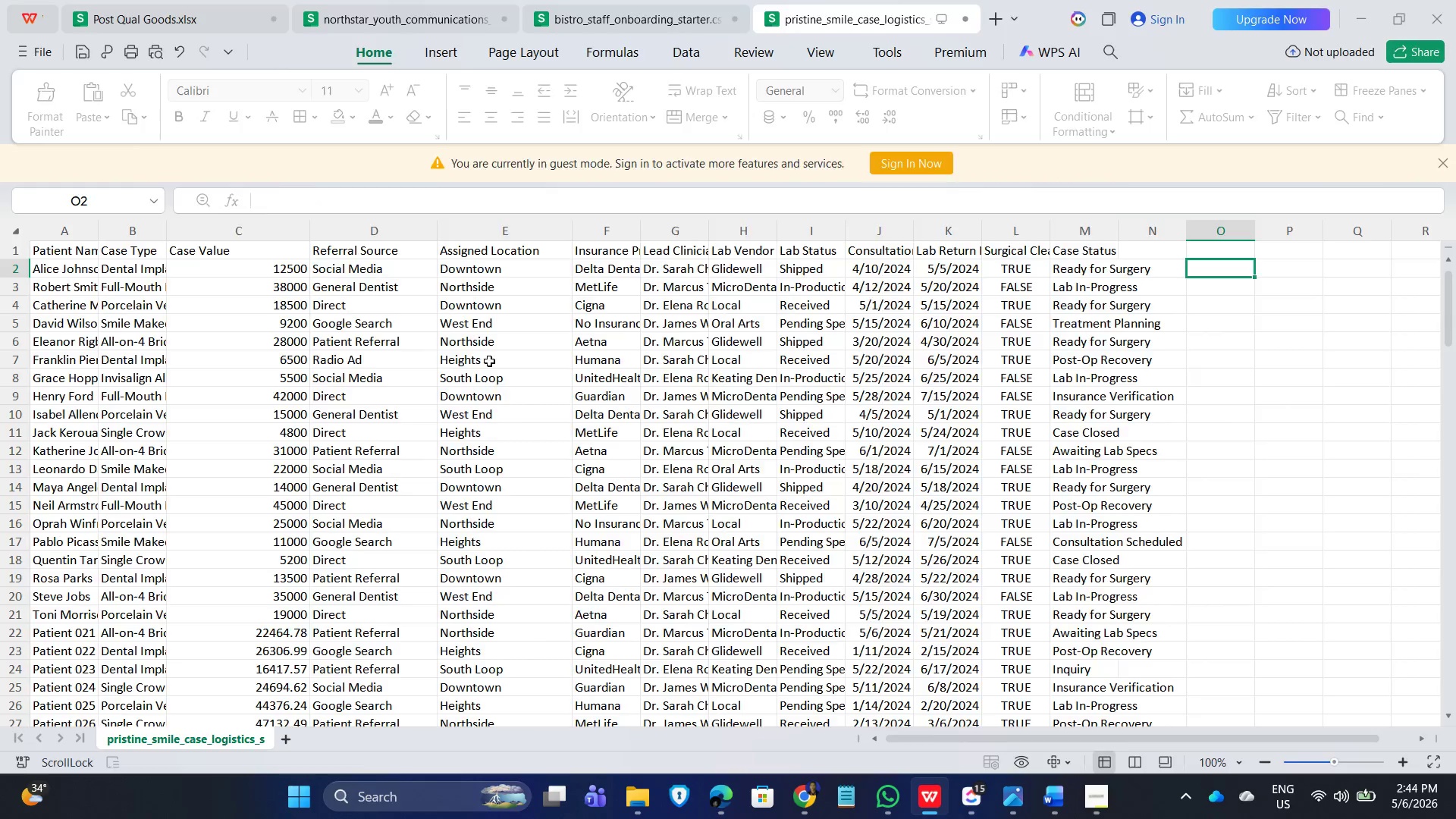 
key(Alt+Tab)
 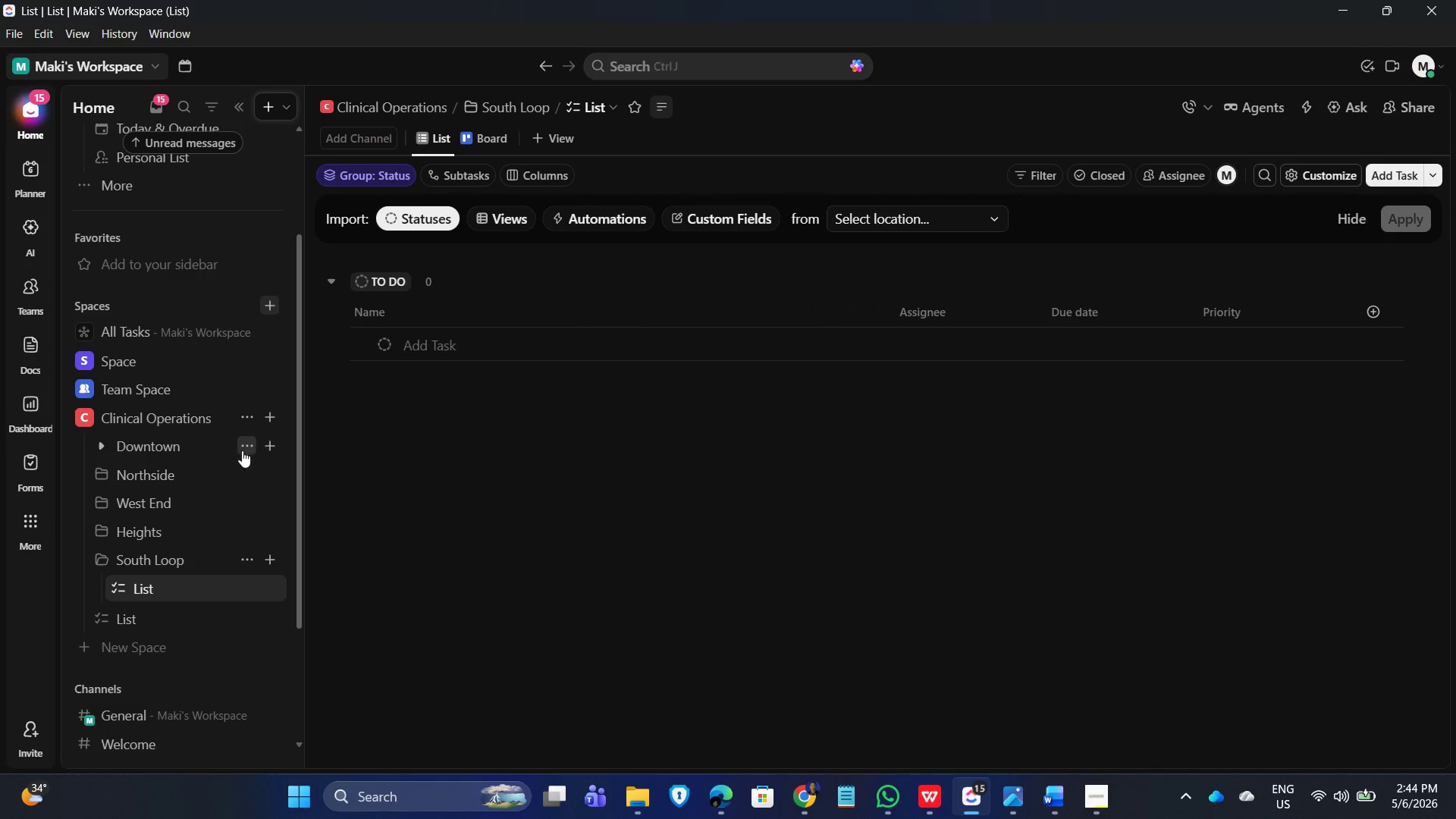 
left_click([269, 445])
 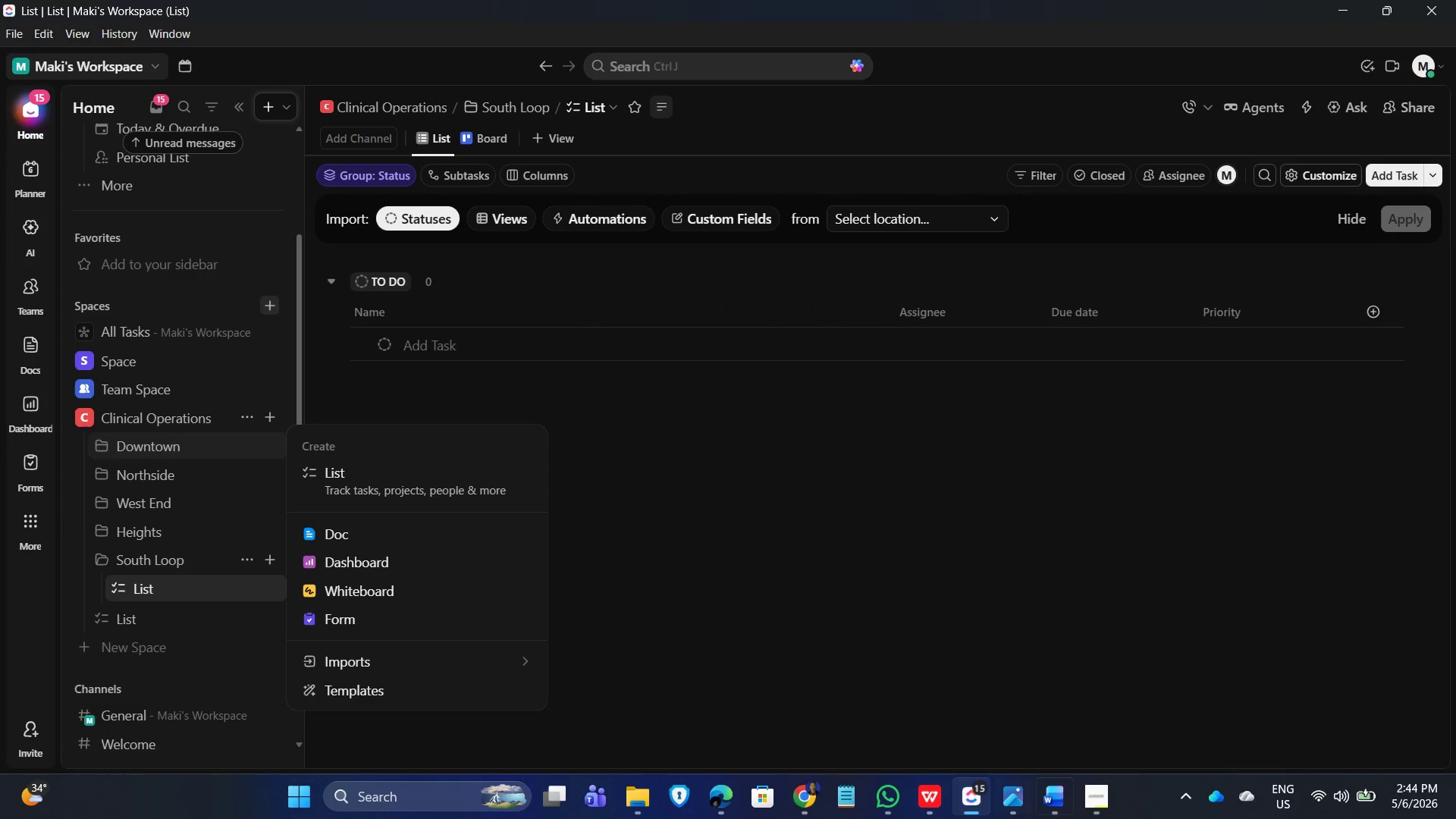 
left_click([1107, 801])